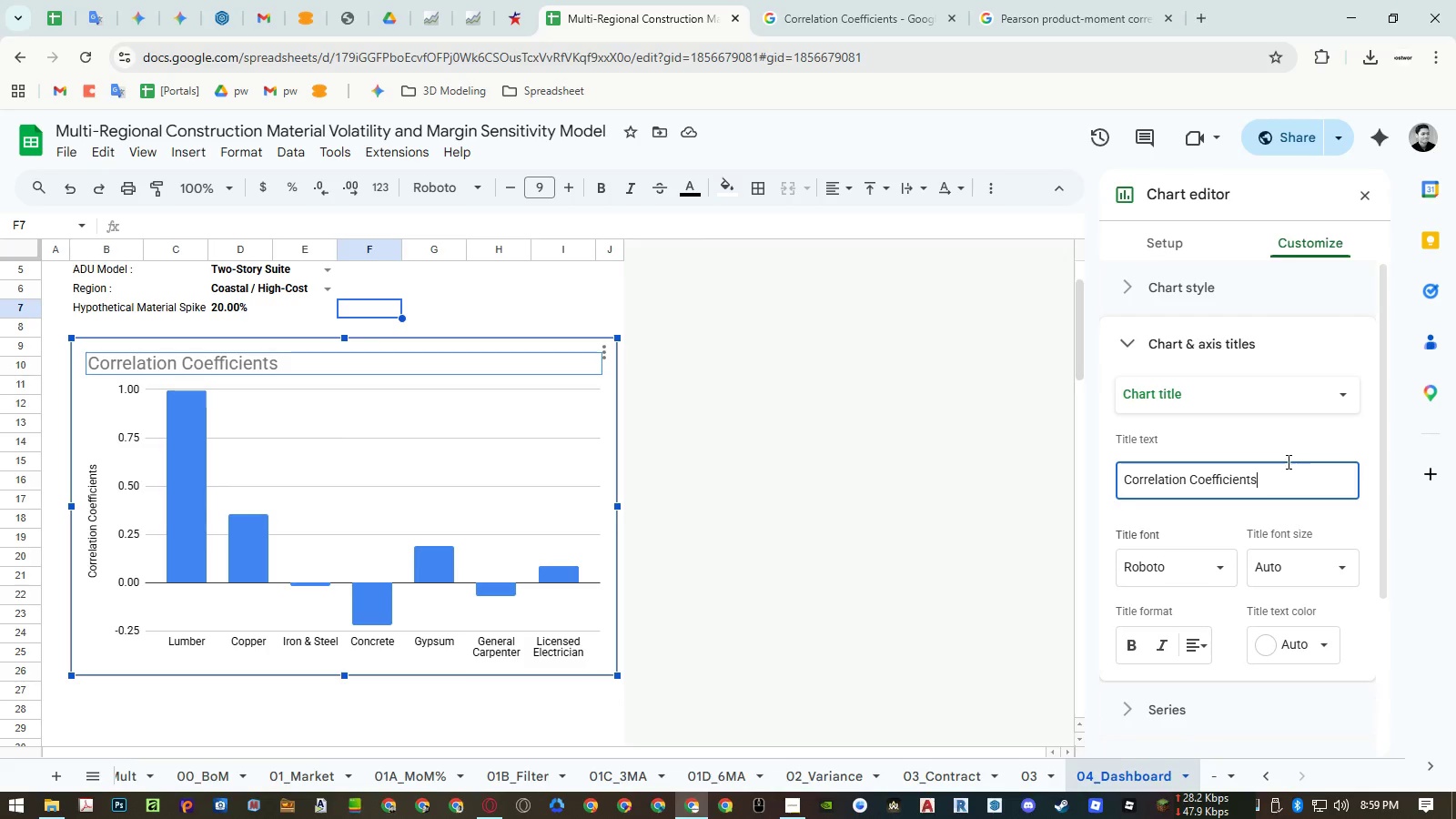 
left_click([1272, 474])
 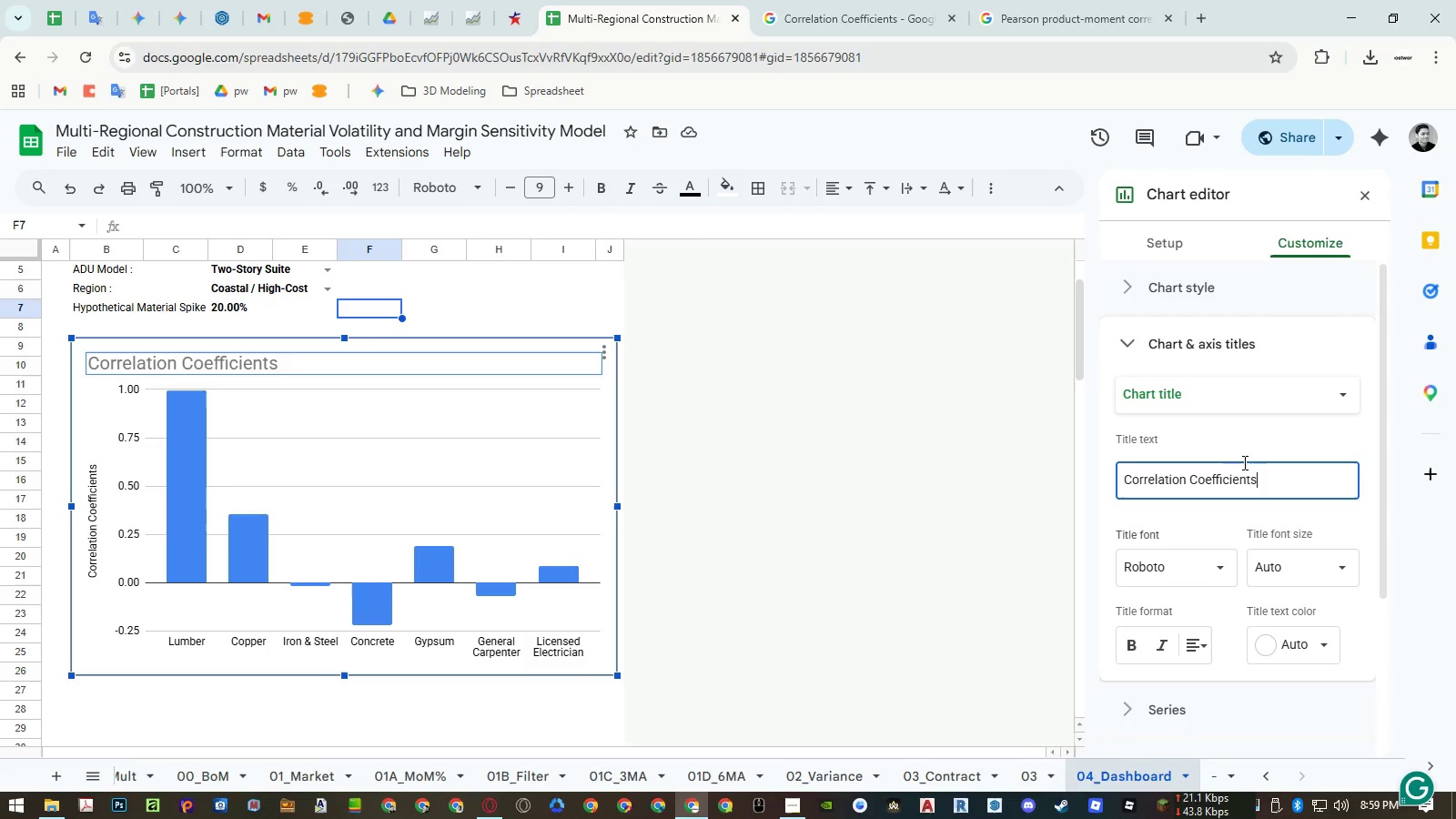 
left_click([1217, 440])
 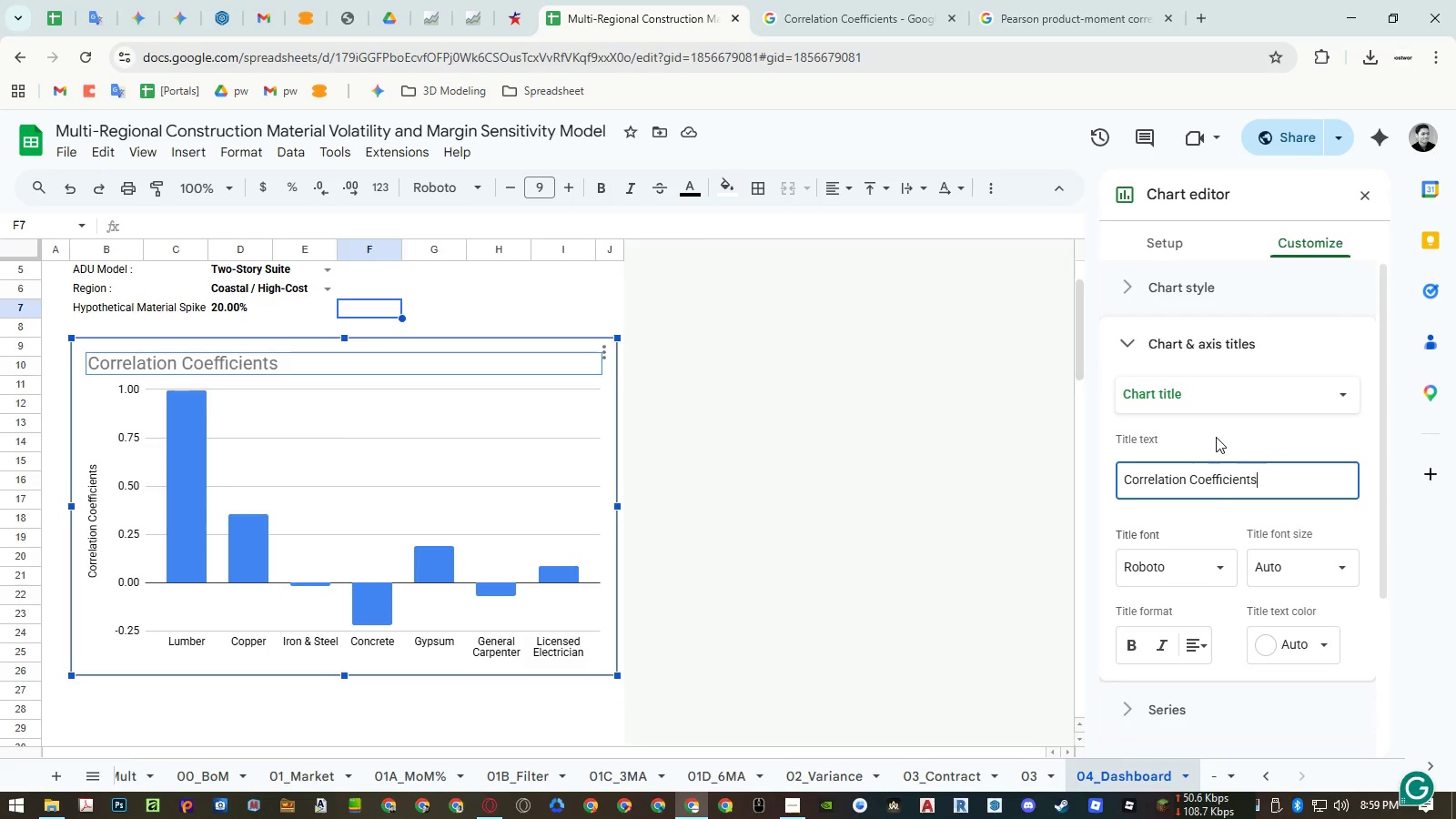 
mouse_move([1201, 401])
 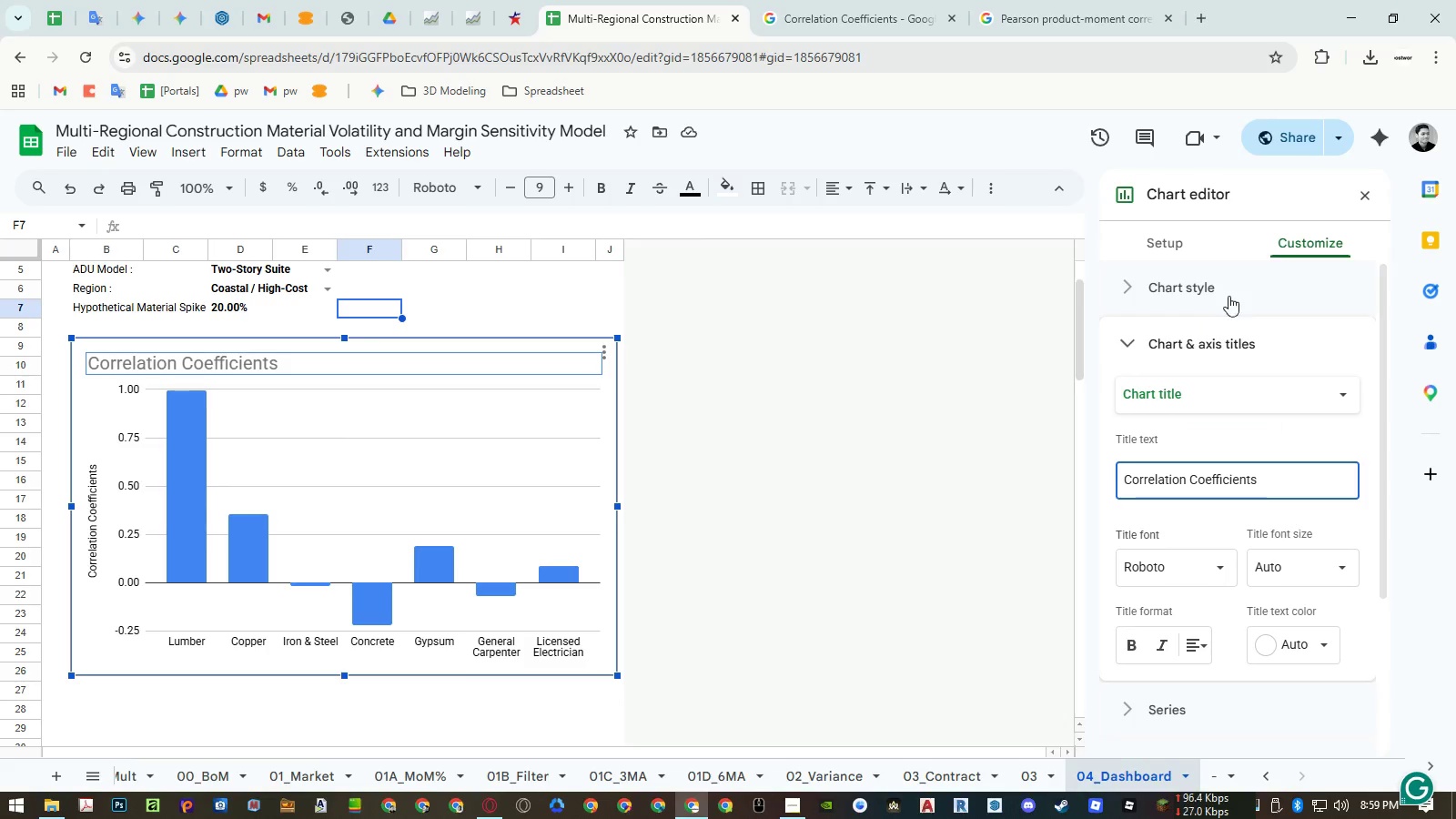 
wait(6.15)
 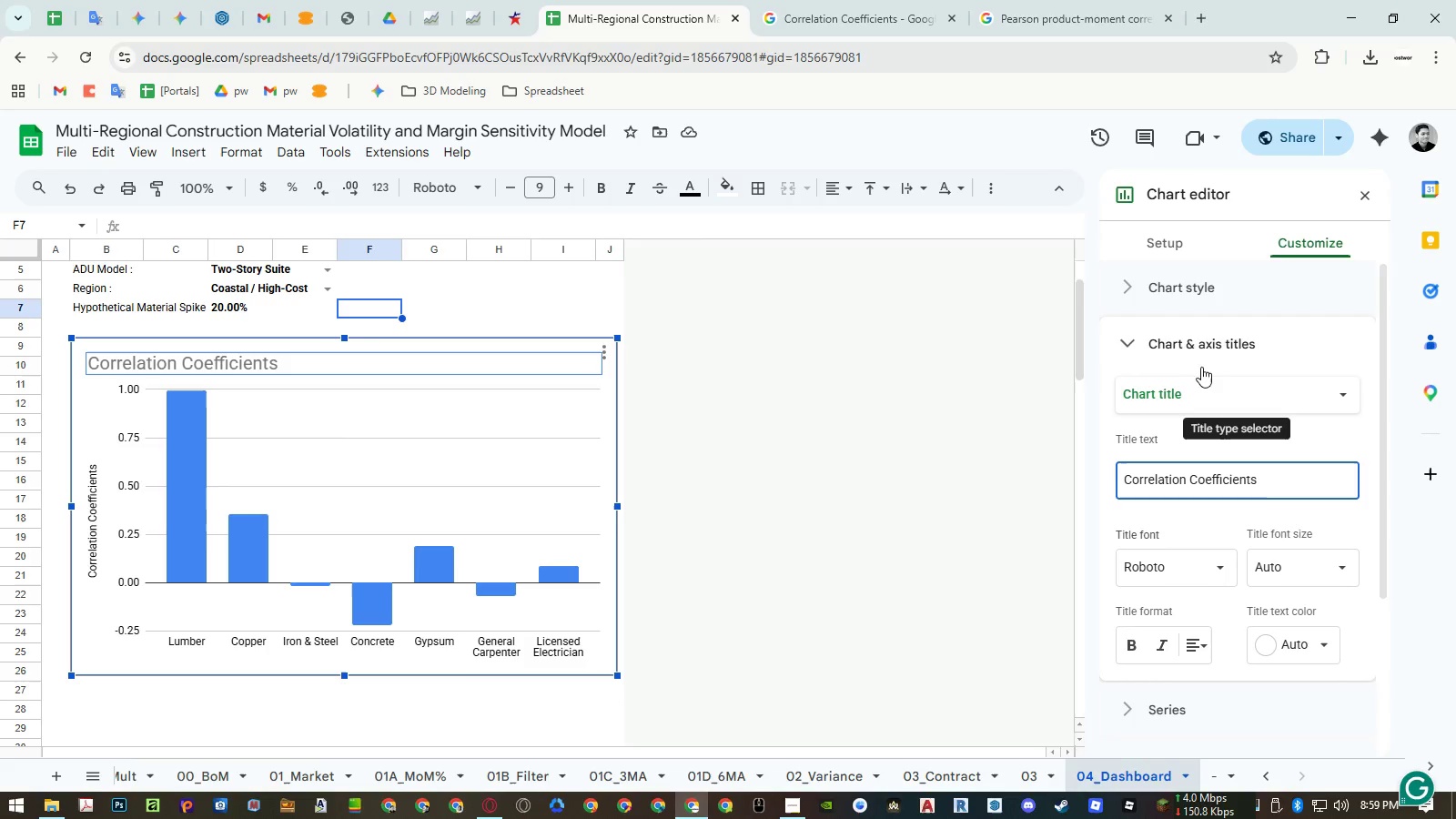 
double_click([100, 521])
 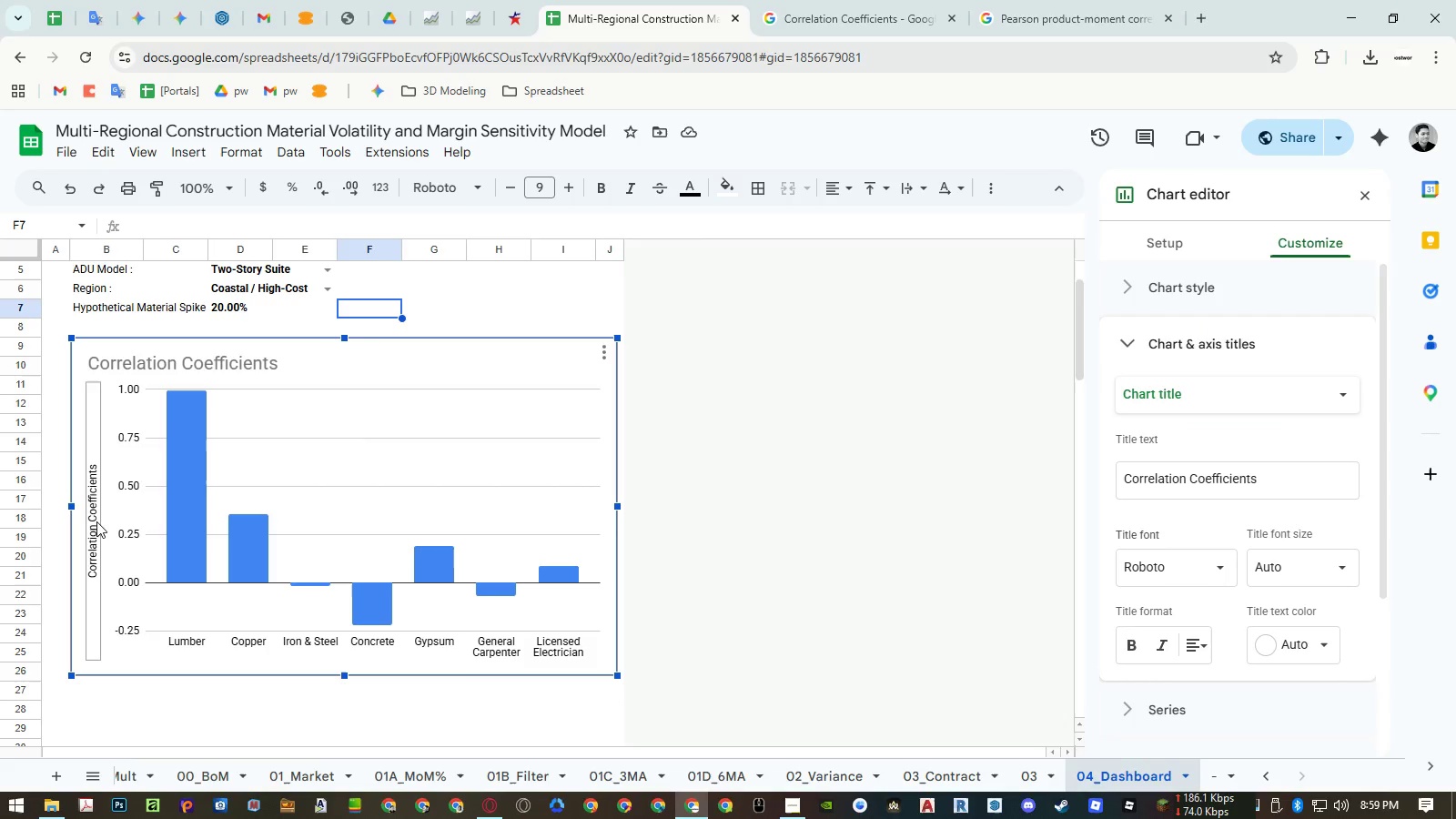 
triple_click([96, 522])
 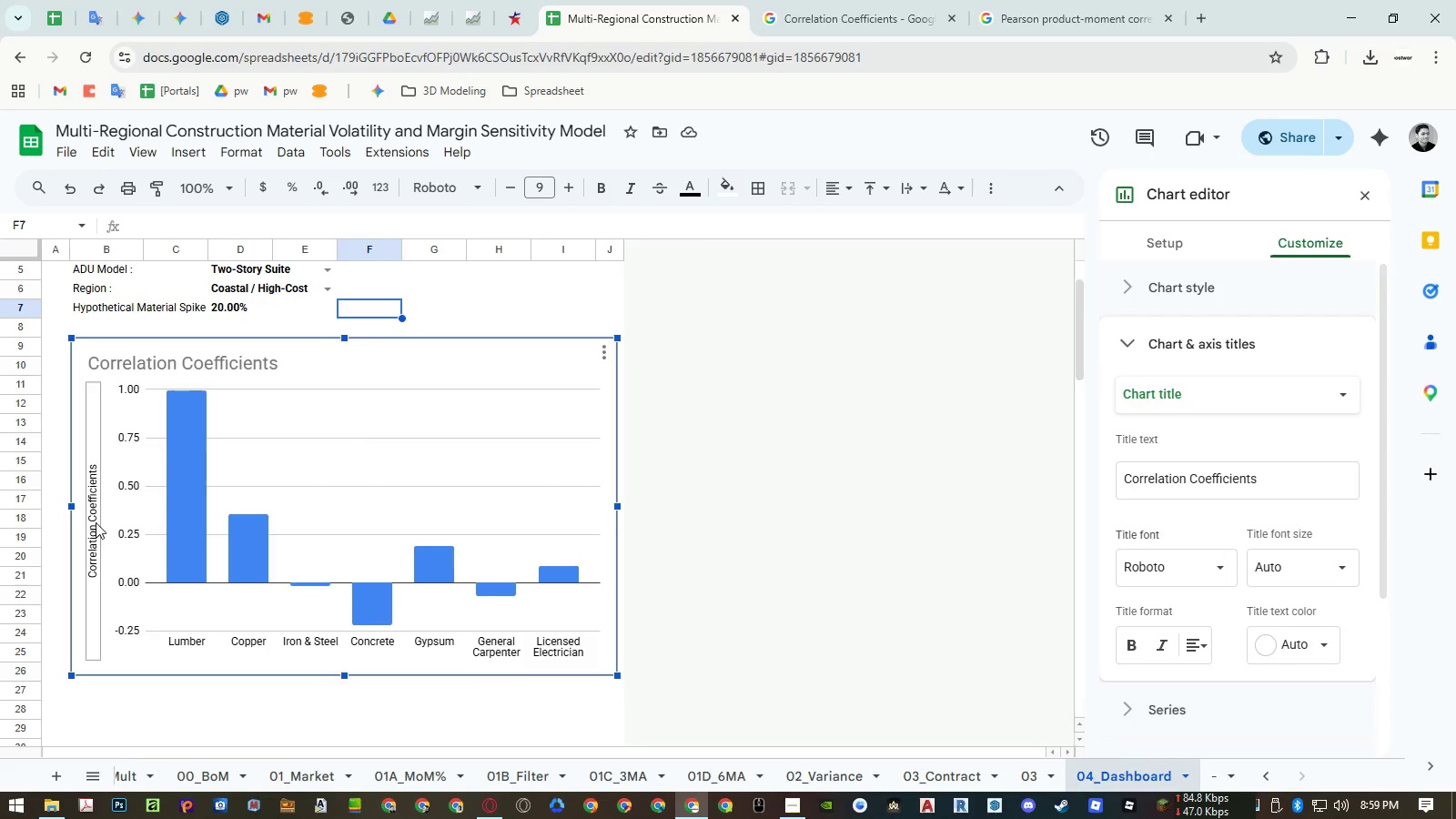 
triple_click([96, 522])
 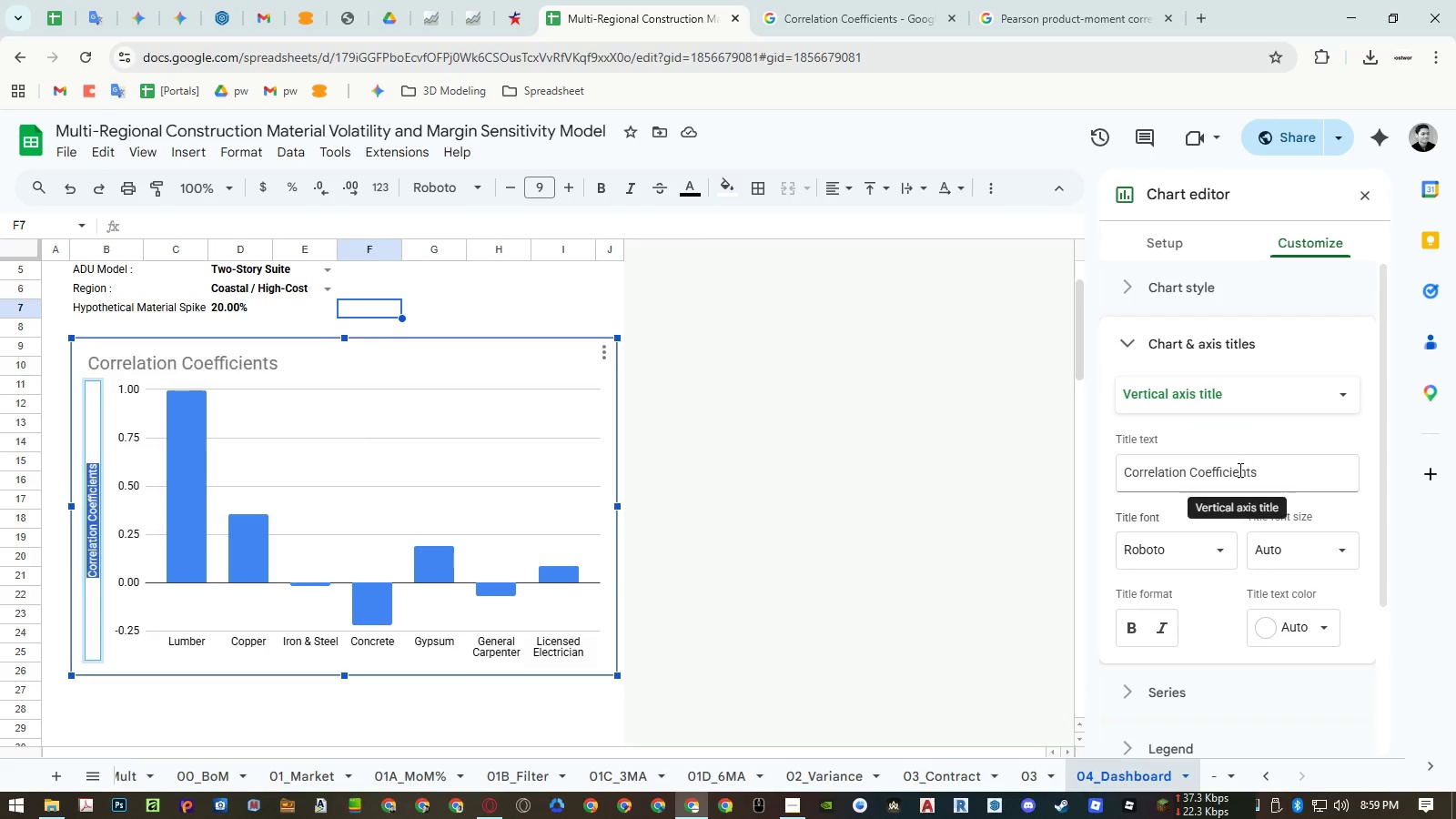 
double_click([1239, 470])
 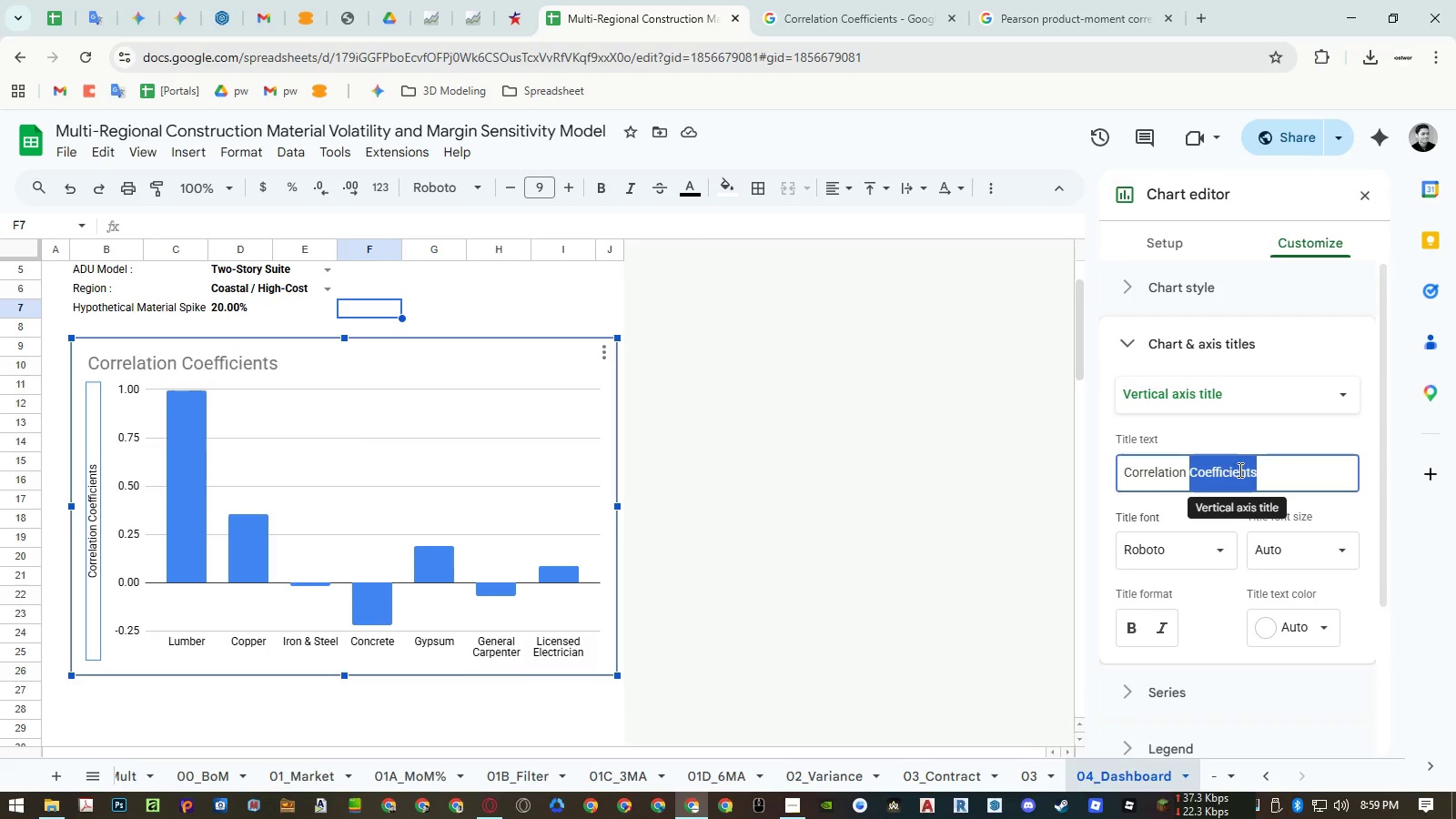 
triple_click([1239, 470])
 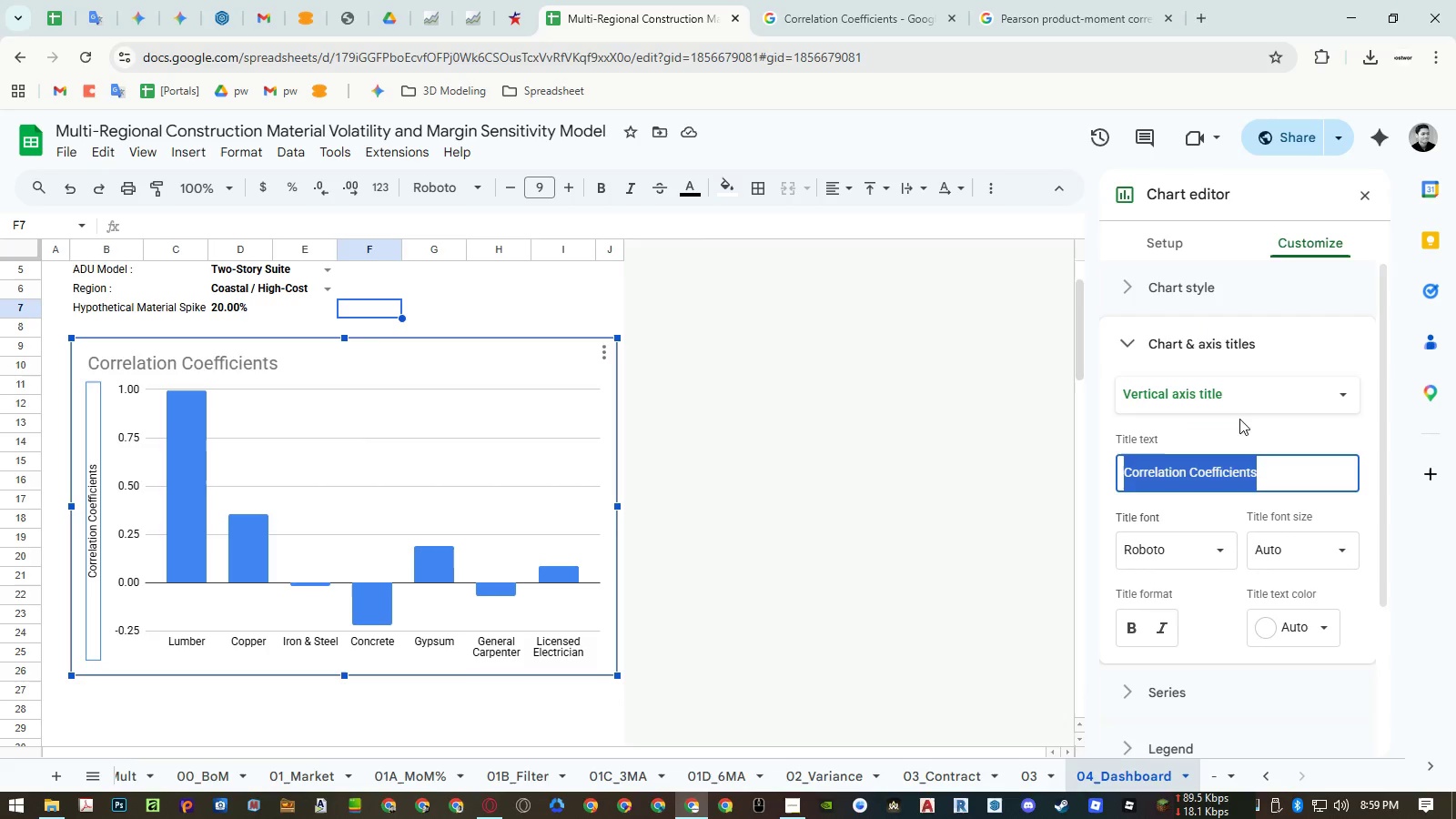 
left_click([1239, 395])
 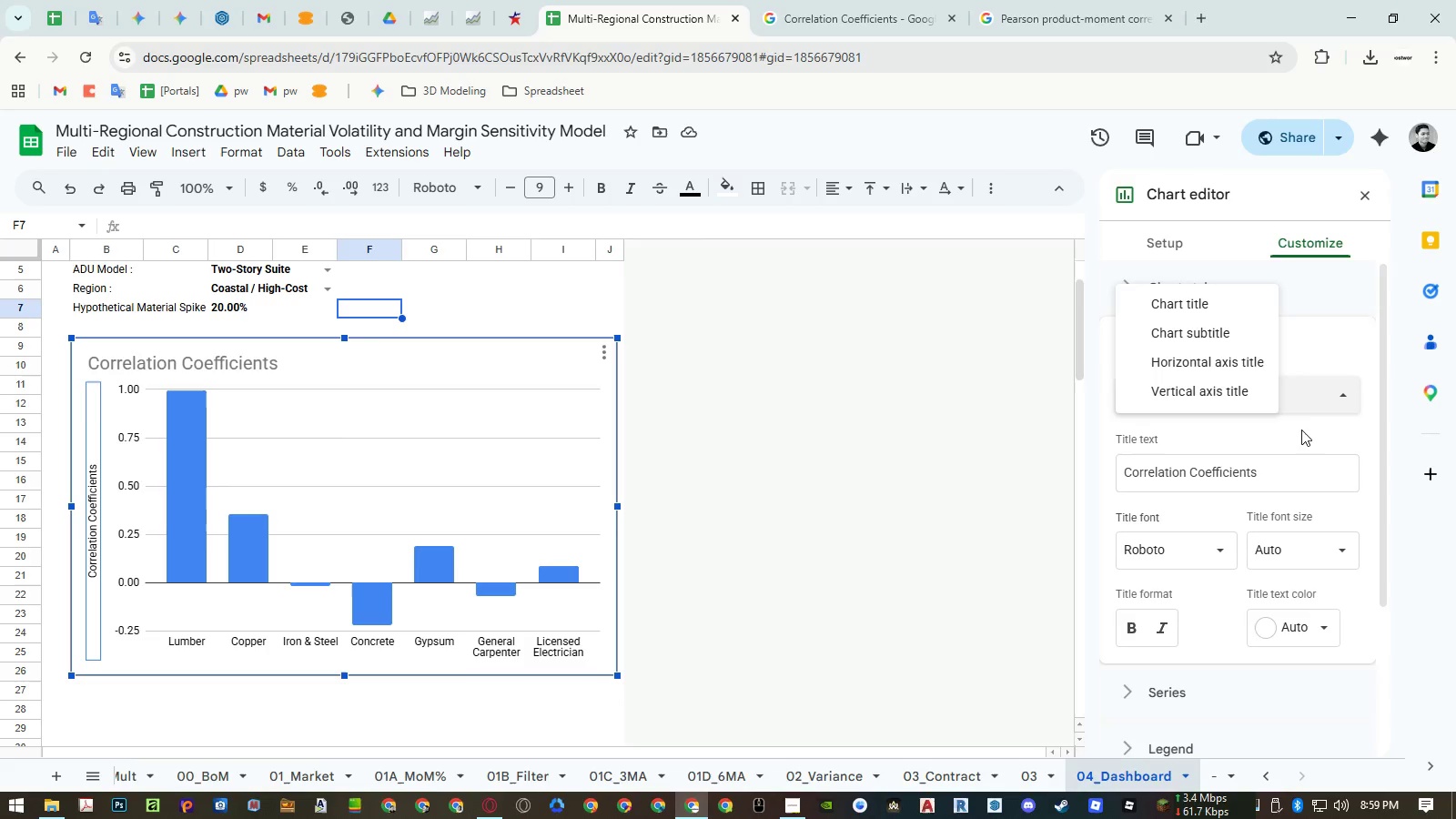 
left_click([1301, 430])
 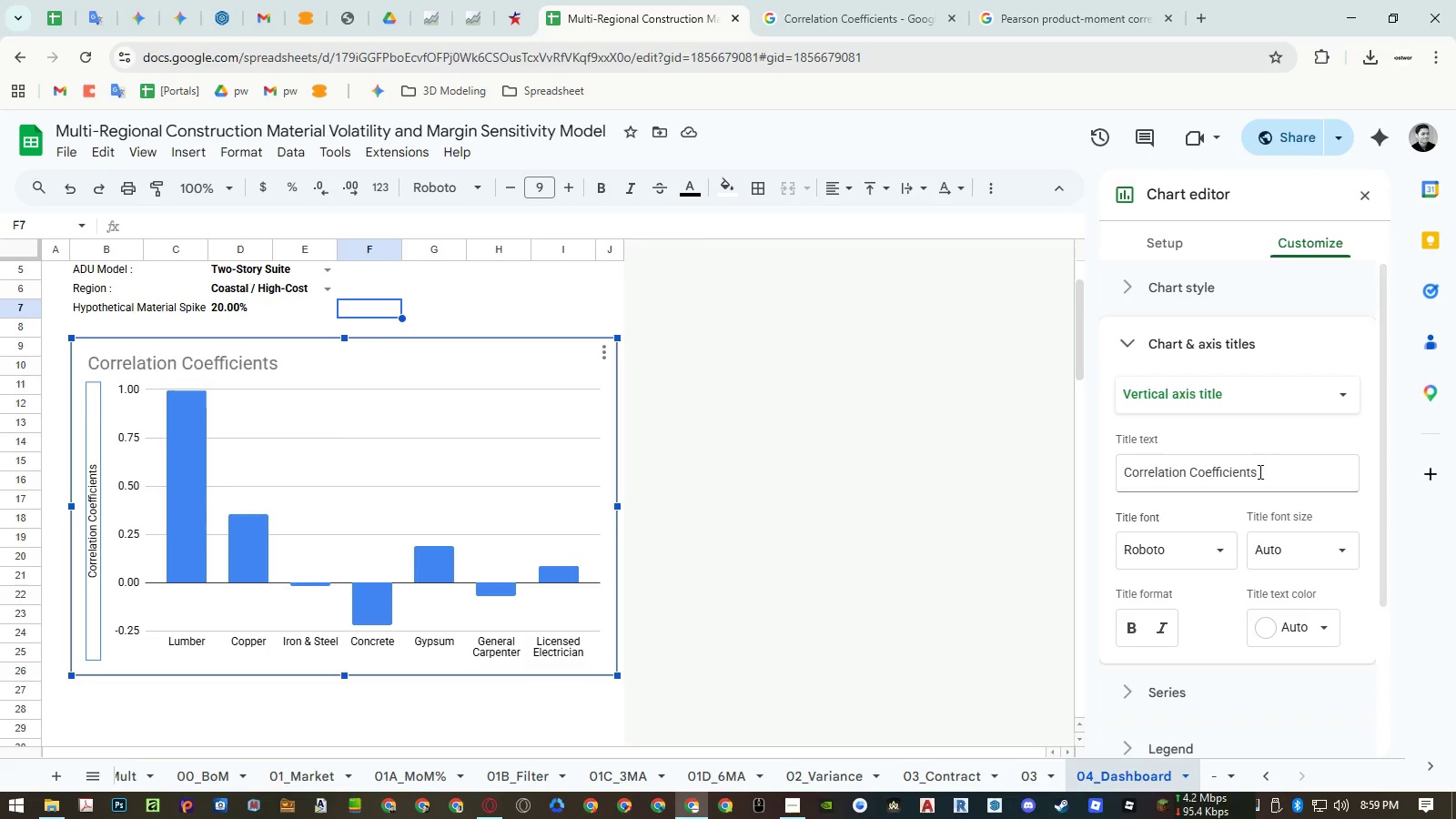 
double_click([1259, 471])
 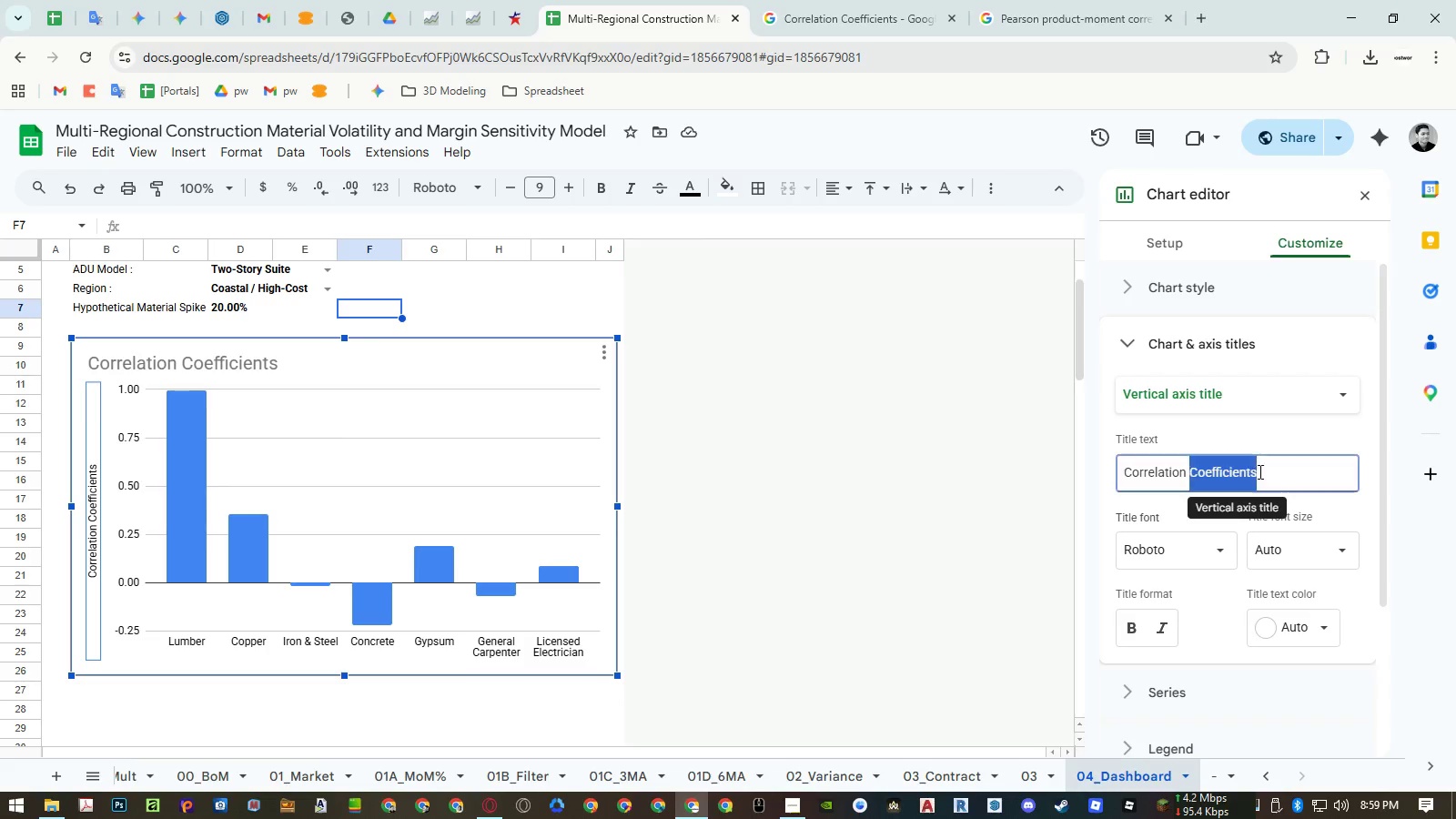 
triple_click([1259, 471])
 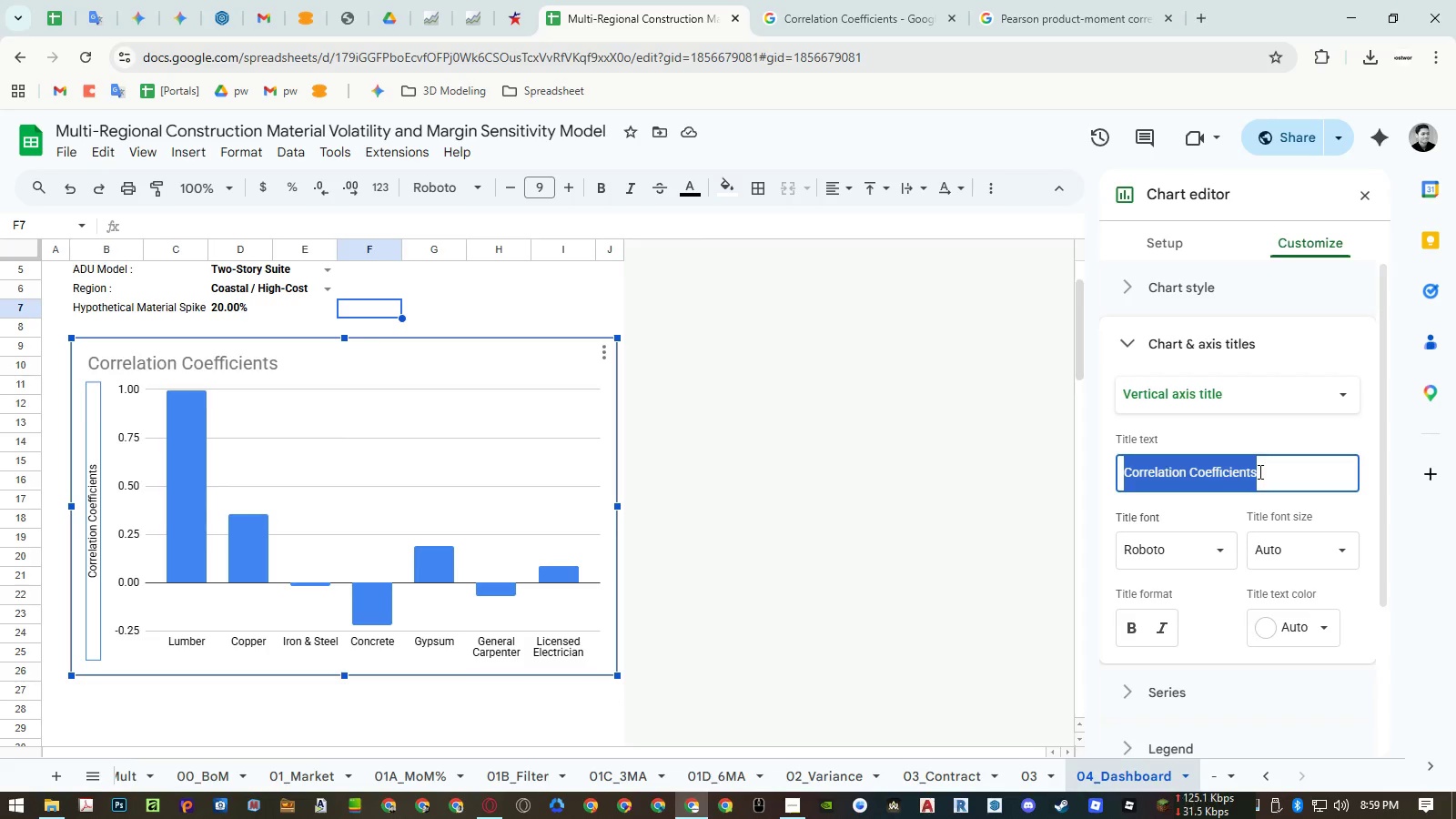 
key(Backspace)
 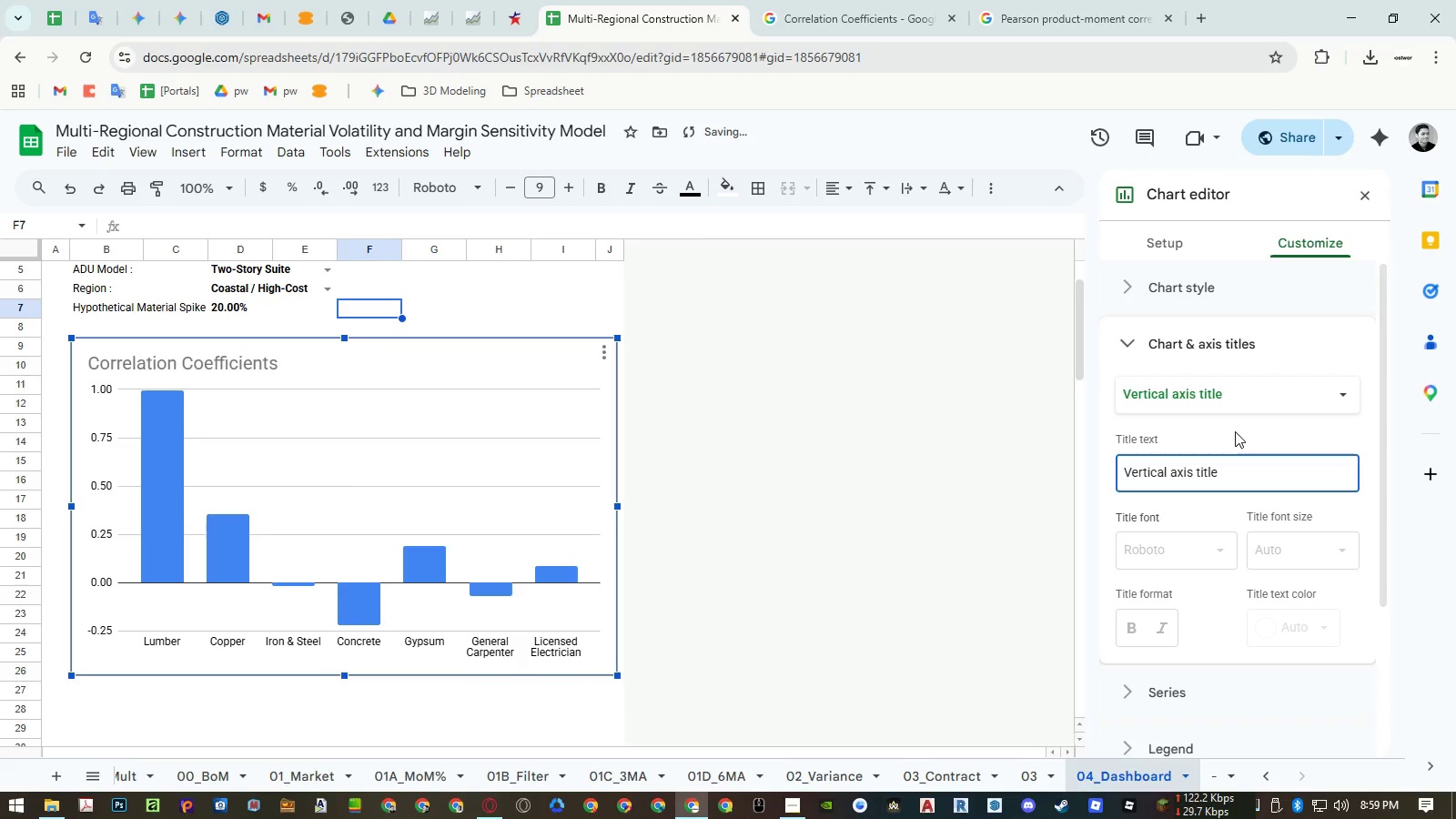 
left_click([1235, 431])
 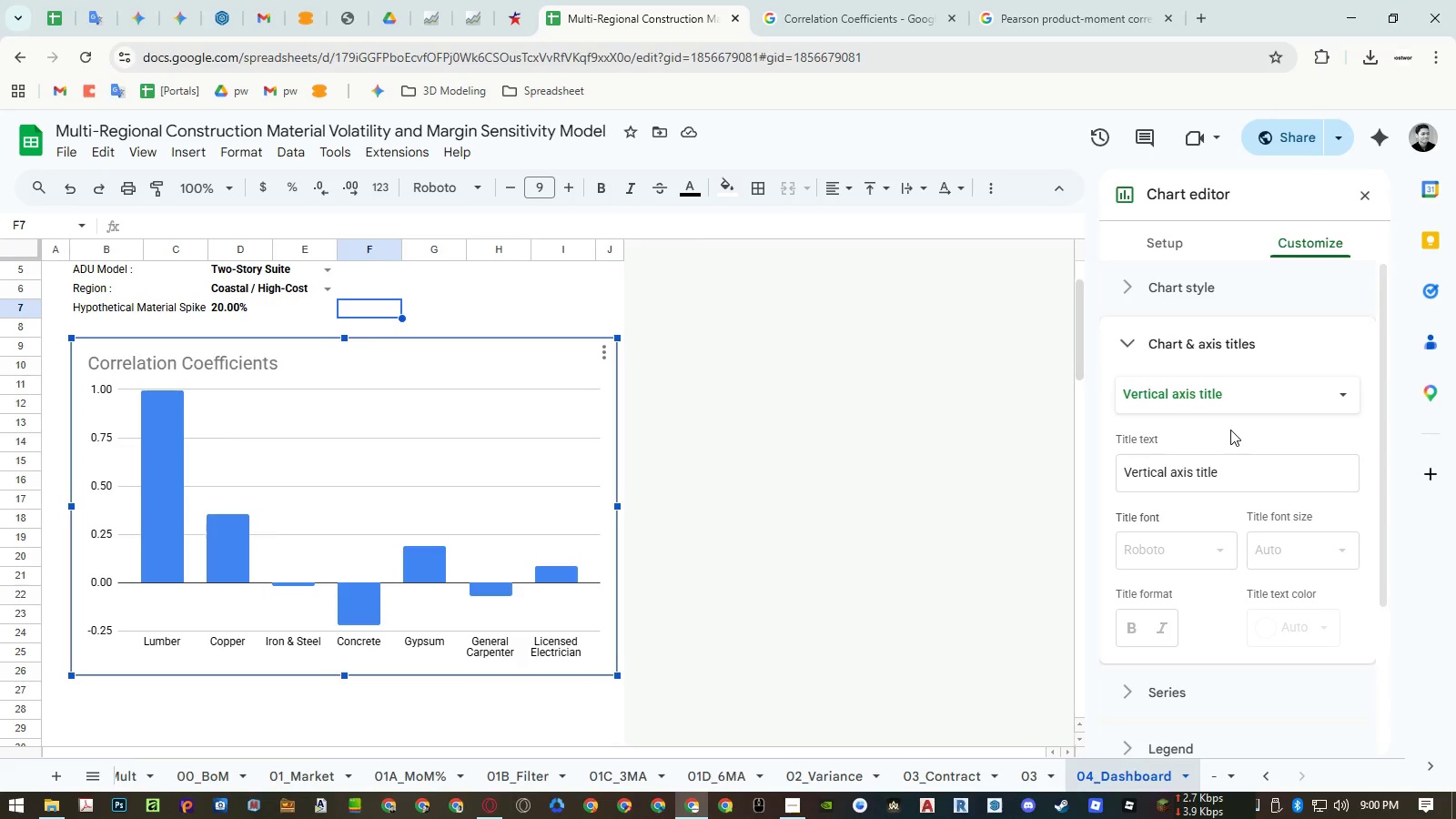 
left_click([1168, 243])
 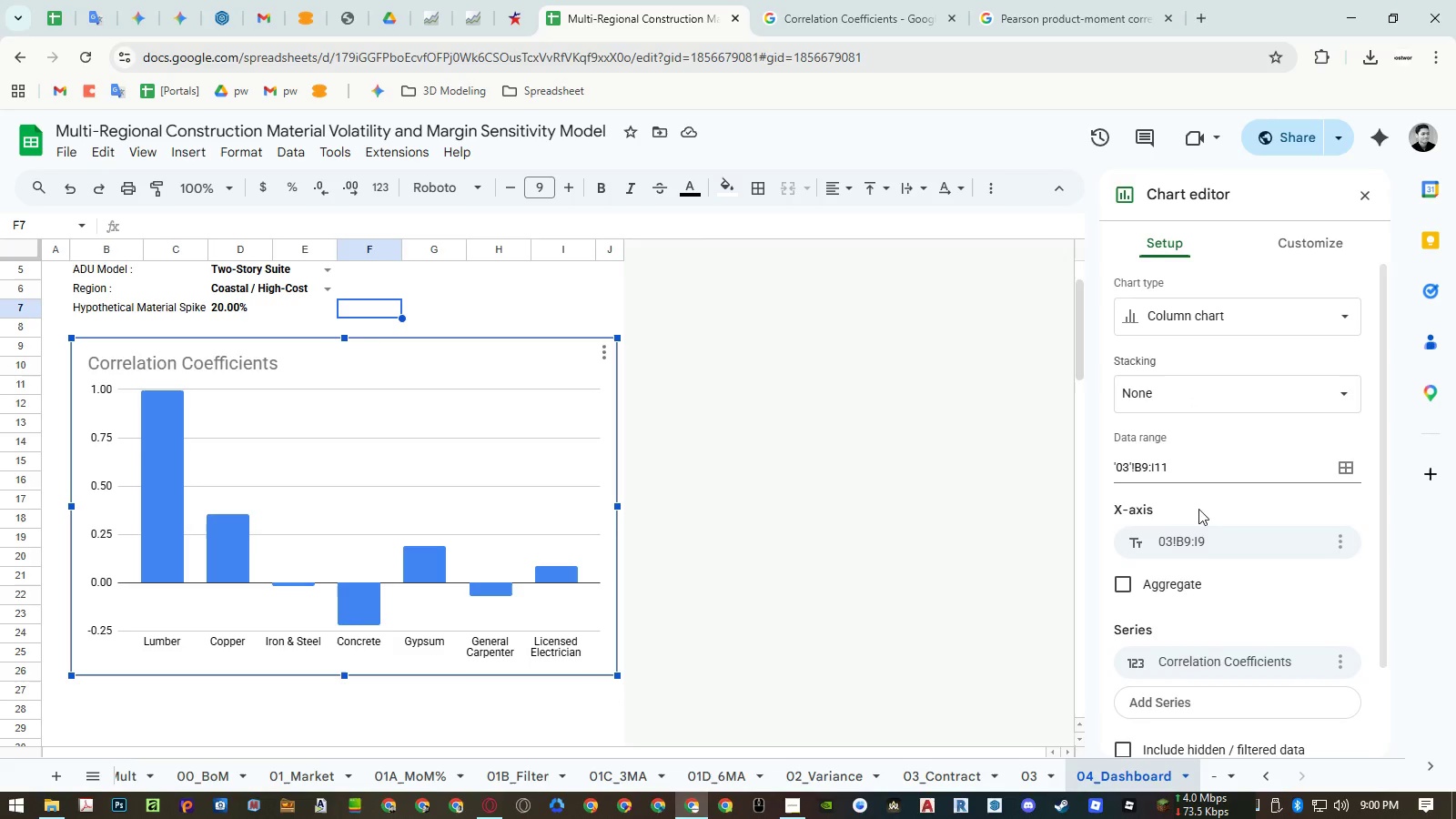 
scroll: coordinate [1195, 541], scroll_direction: down, amount: 5.0
 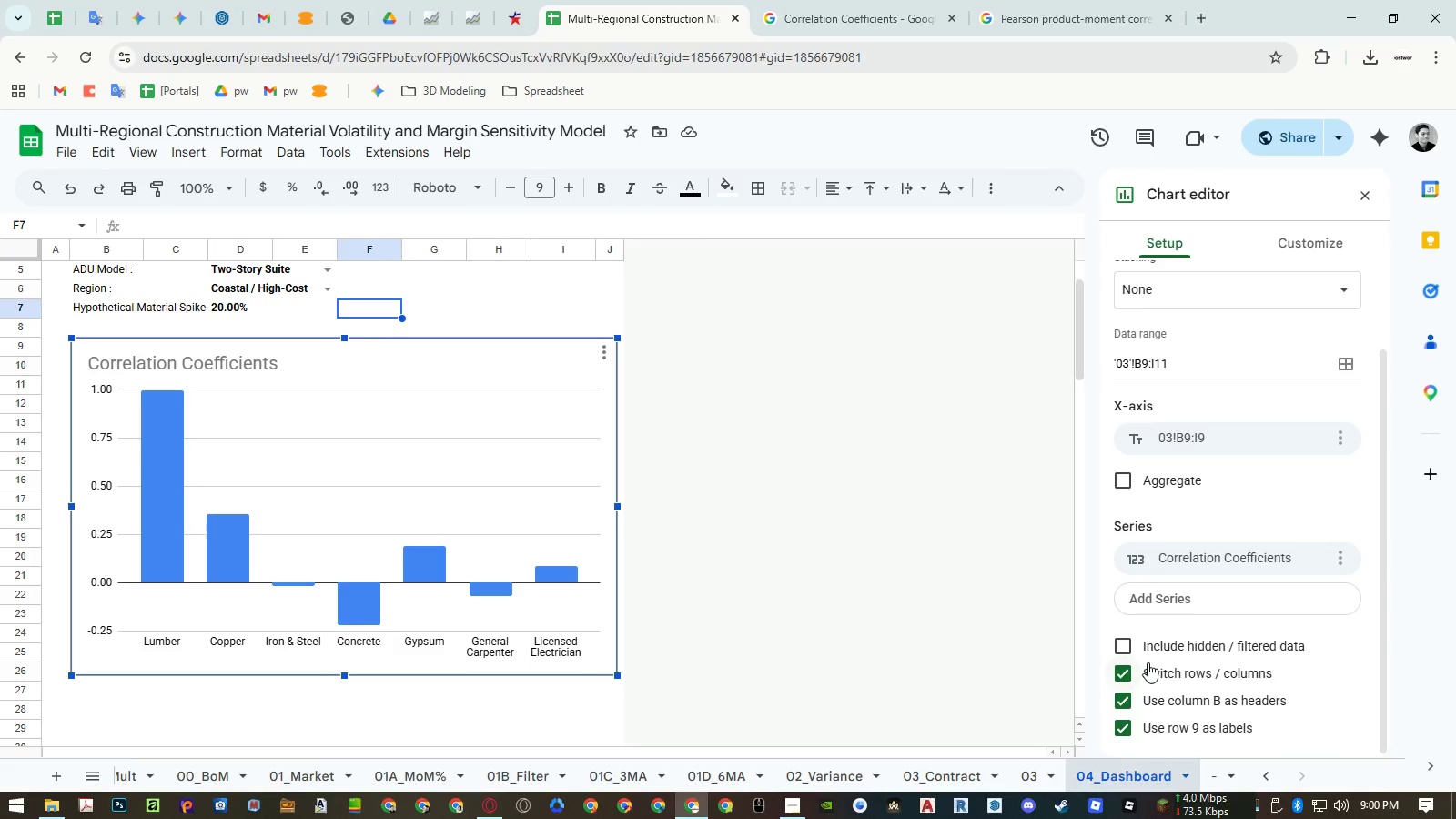 
left_click([1148, 672])
 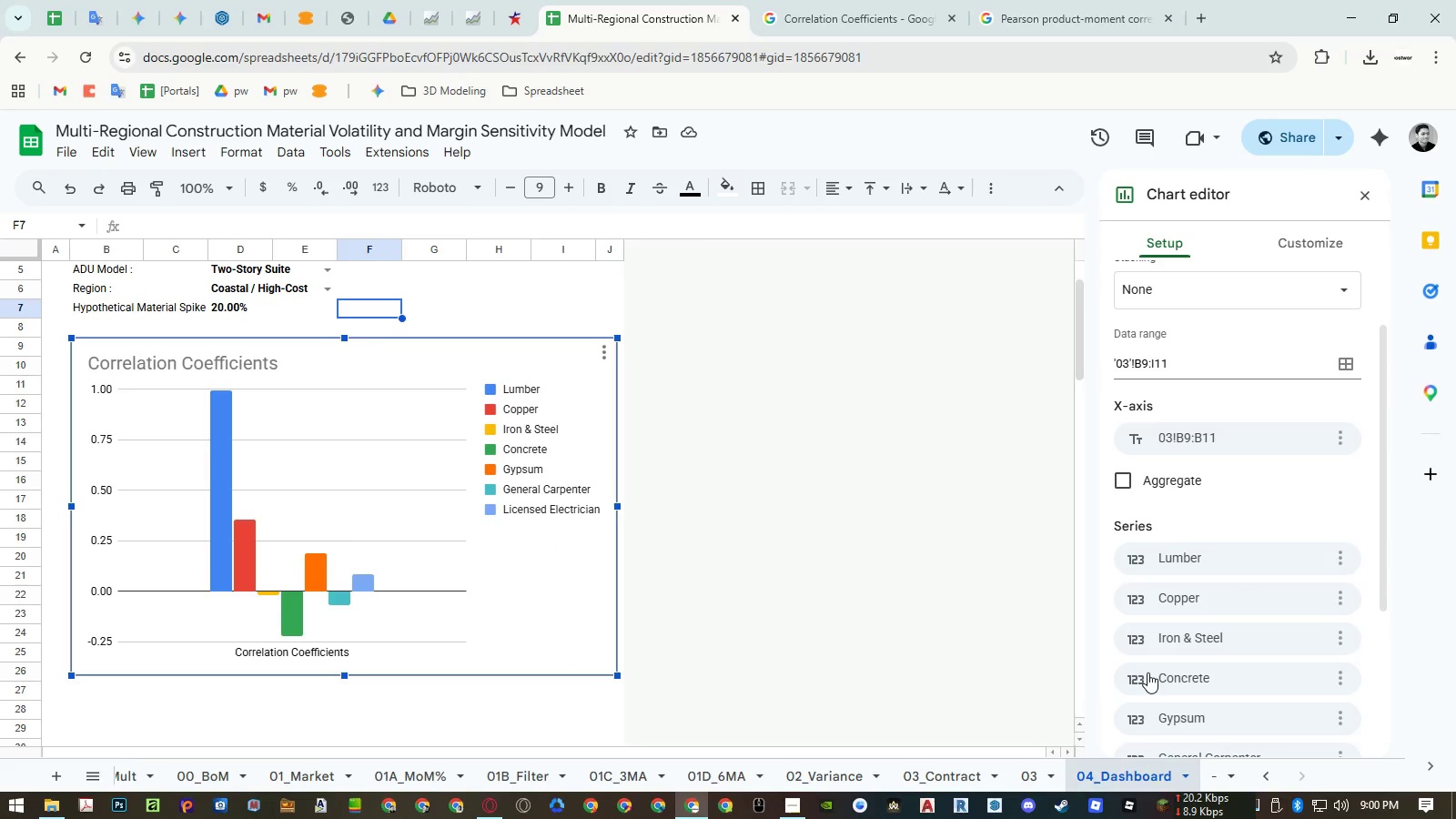 
wait(7.09)
 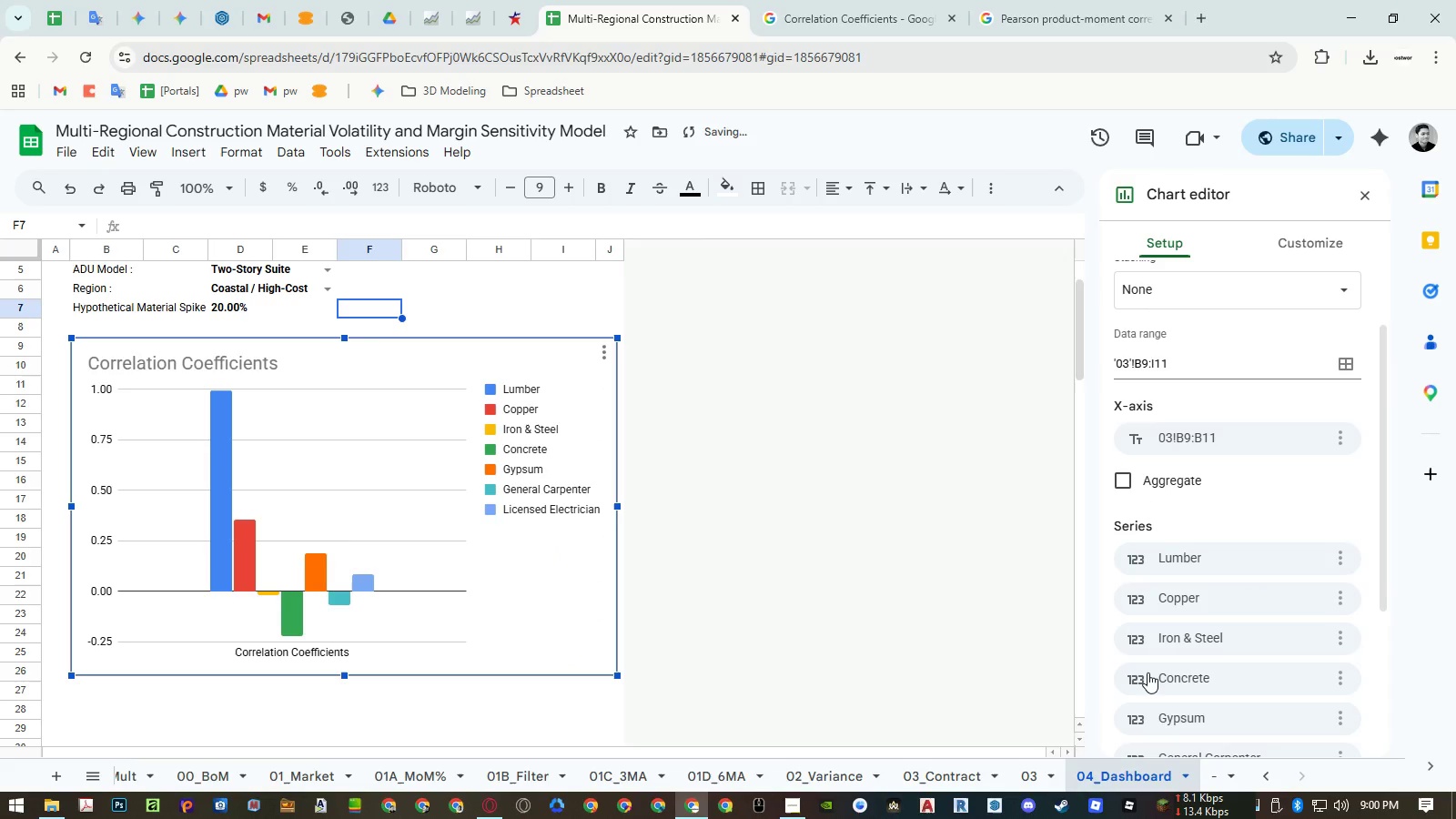 
left_click([1148, 672])
 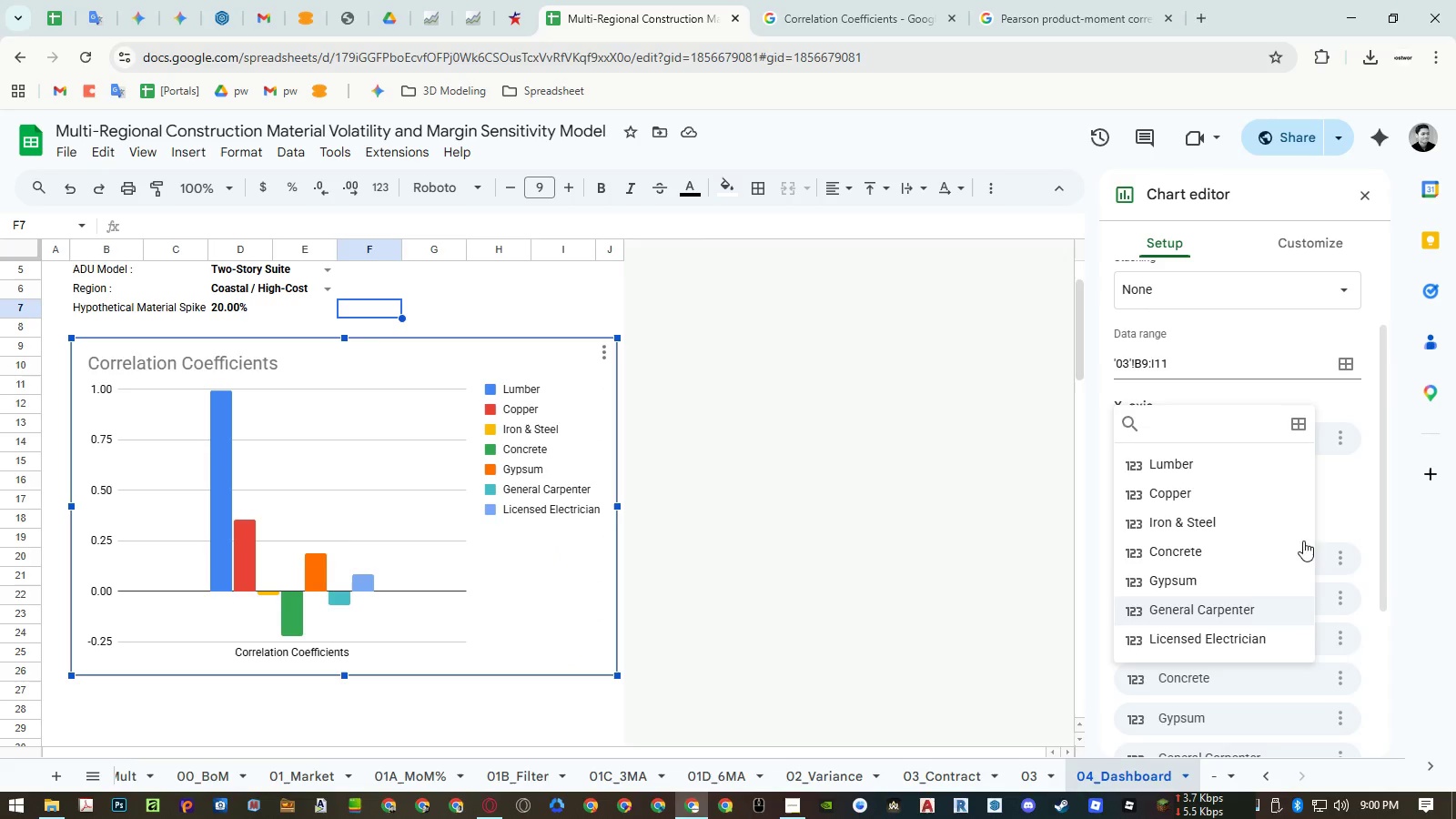 
left_click([1359, 503])
 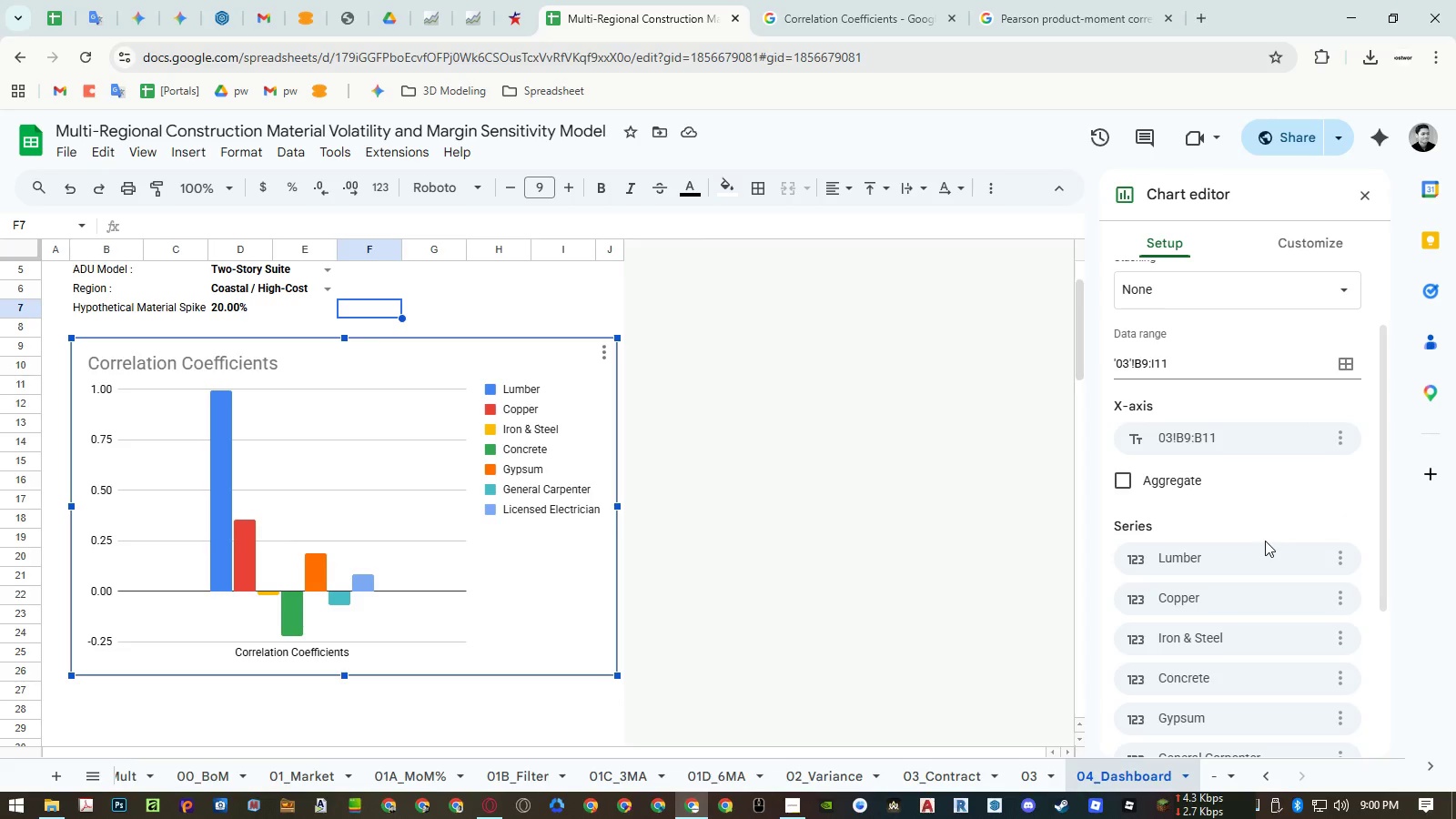 
scroll: coordinate [1251, 548], scroll_direction: down, amount: 7.0
 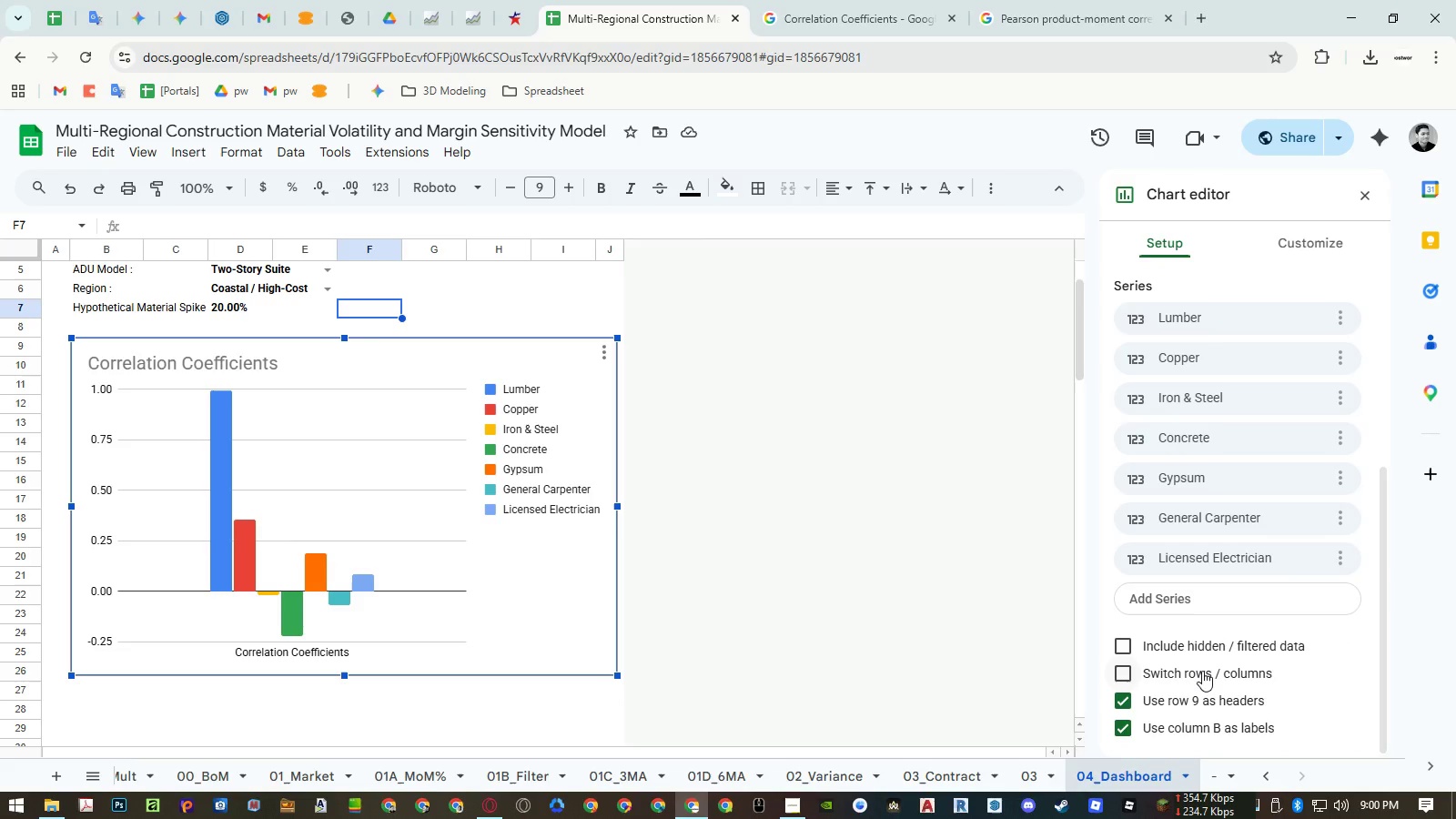 
wait(5.22)
 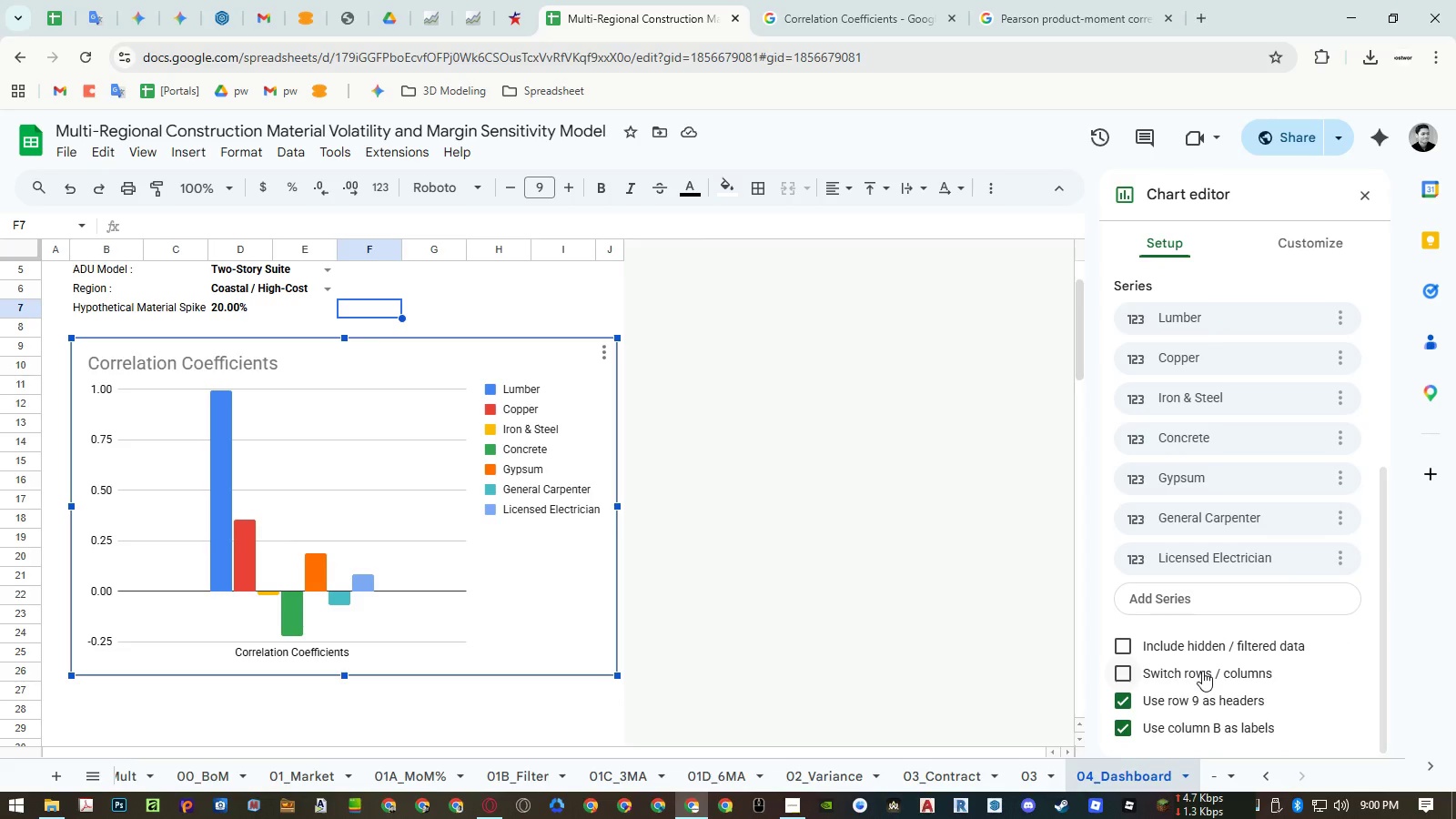 
left_click([1202, 671])
 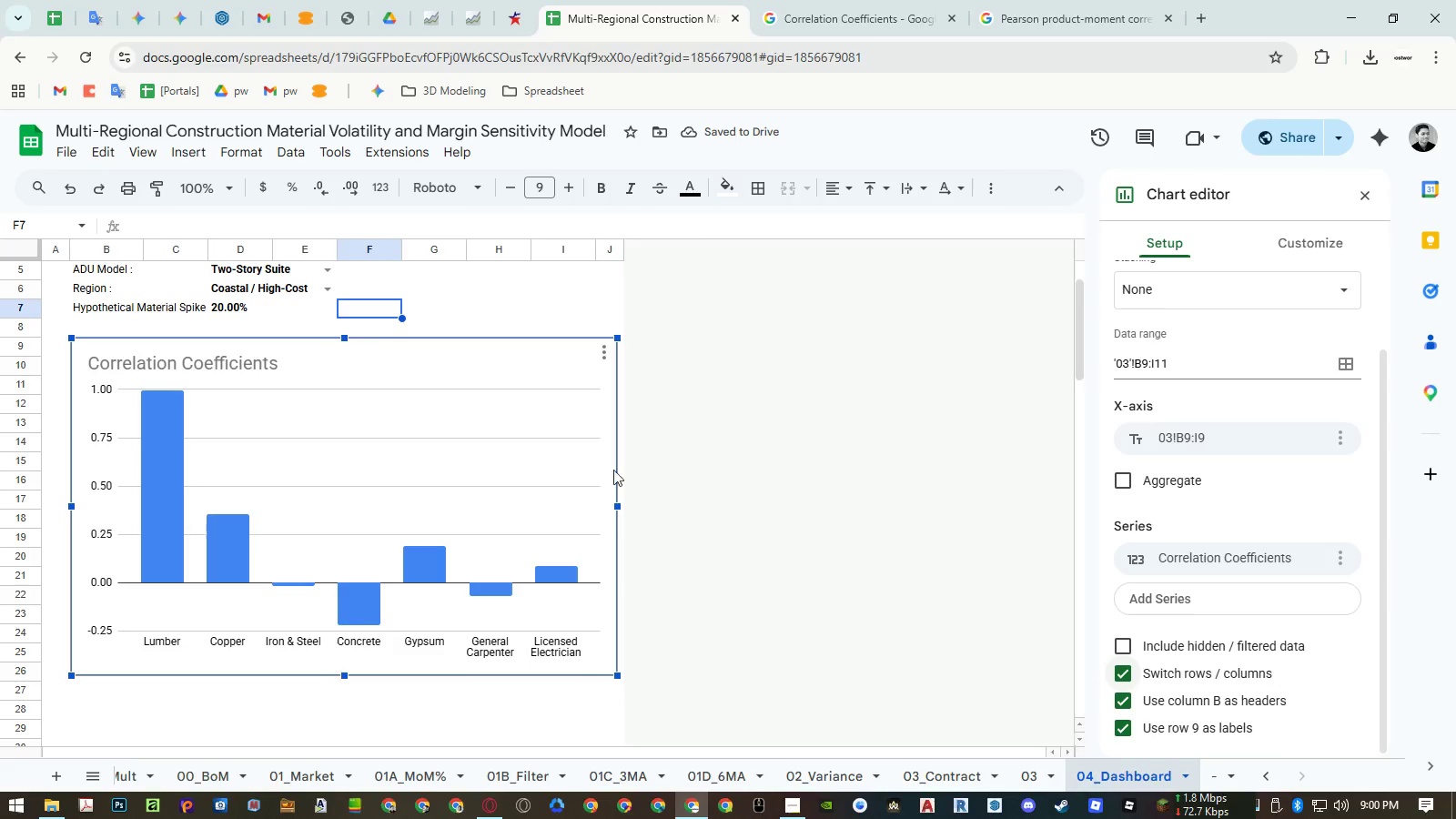 
left_click_drag(start_coordinate=[619, 504], to_coordinate=[460, 491])
 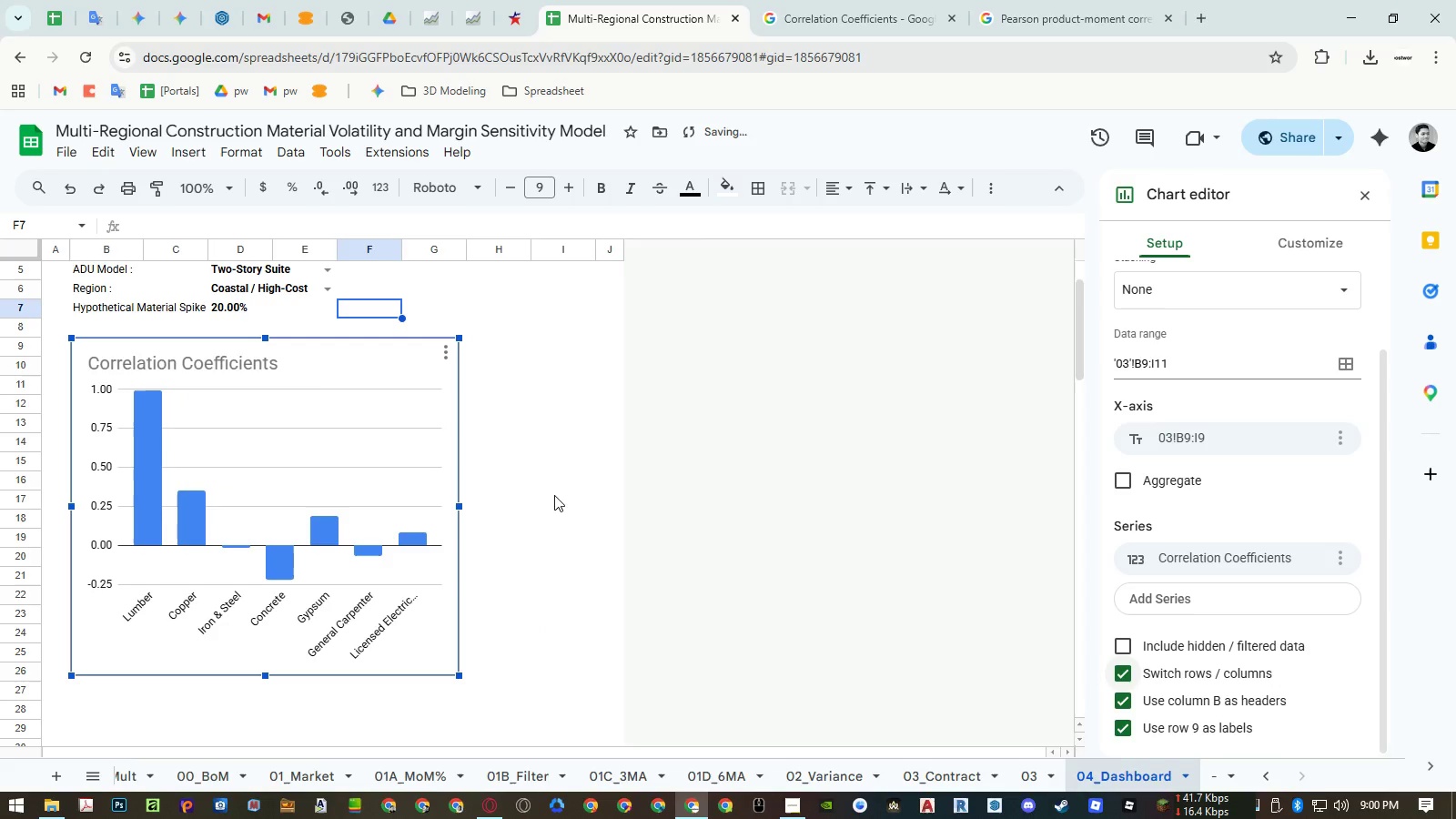 
key(Control+ControlLeft)
 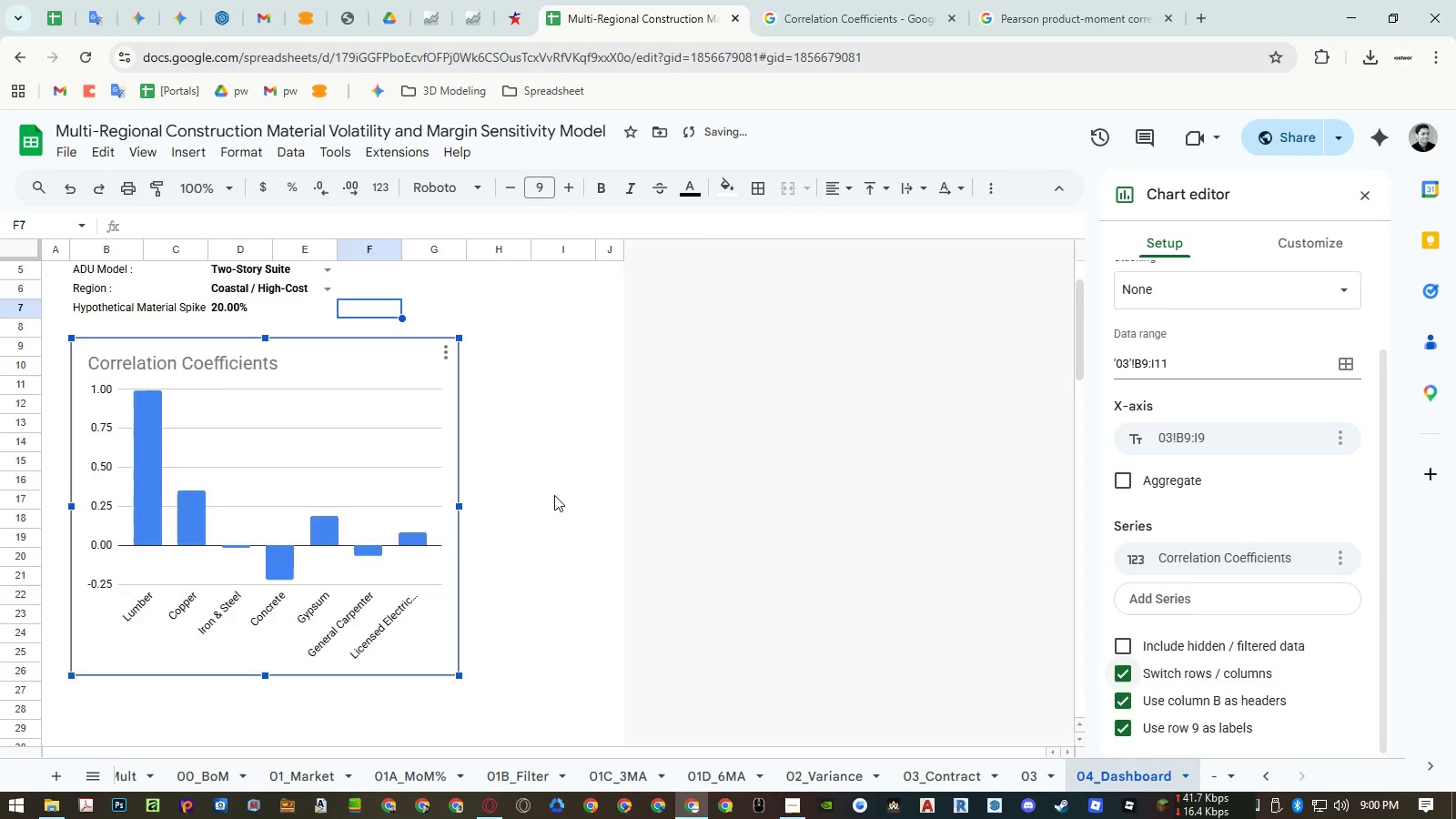 
key(Control+Z)
 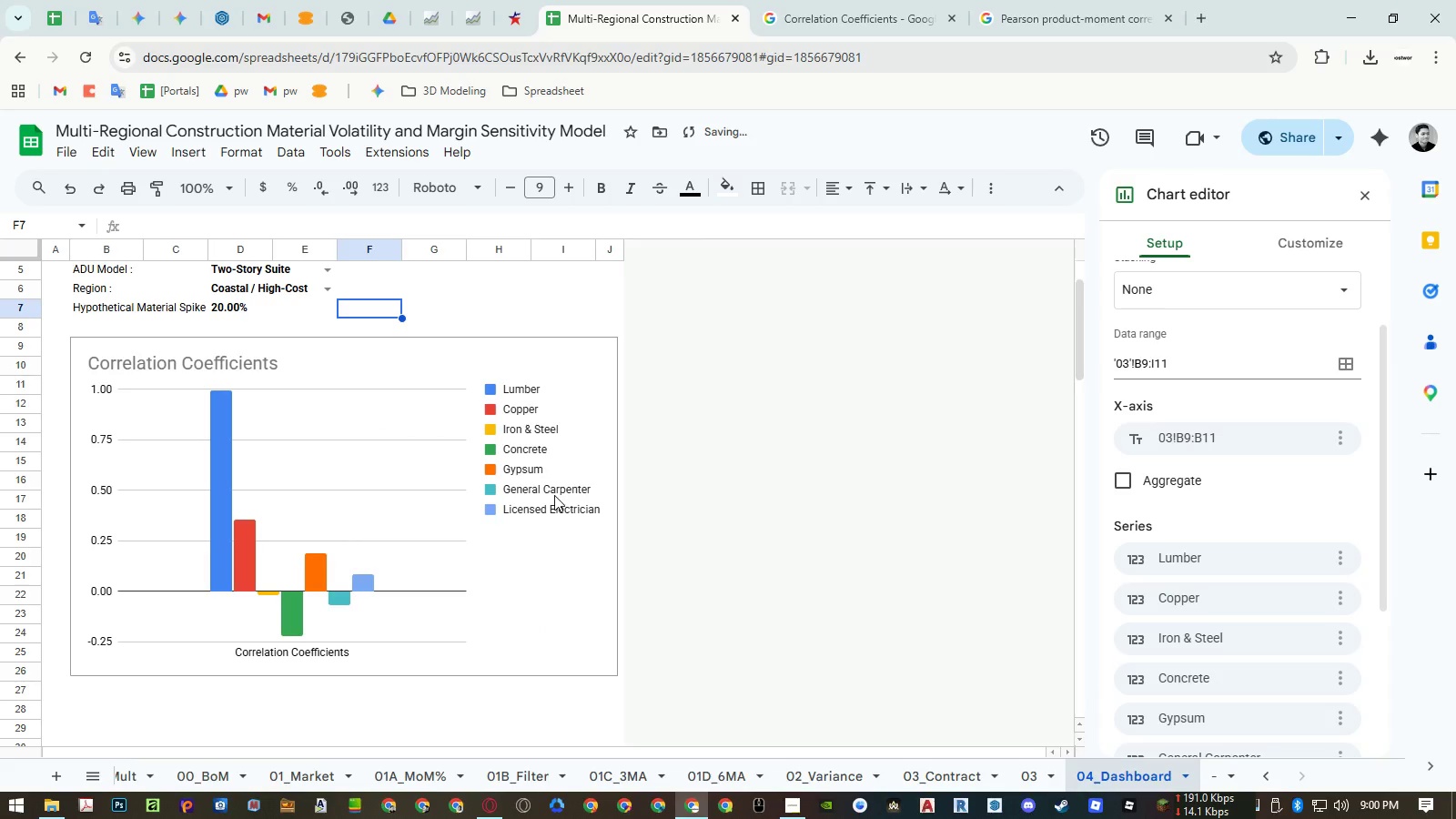 
key(Control+Z)
 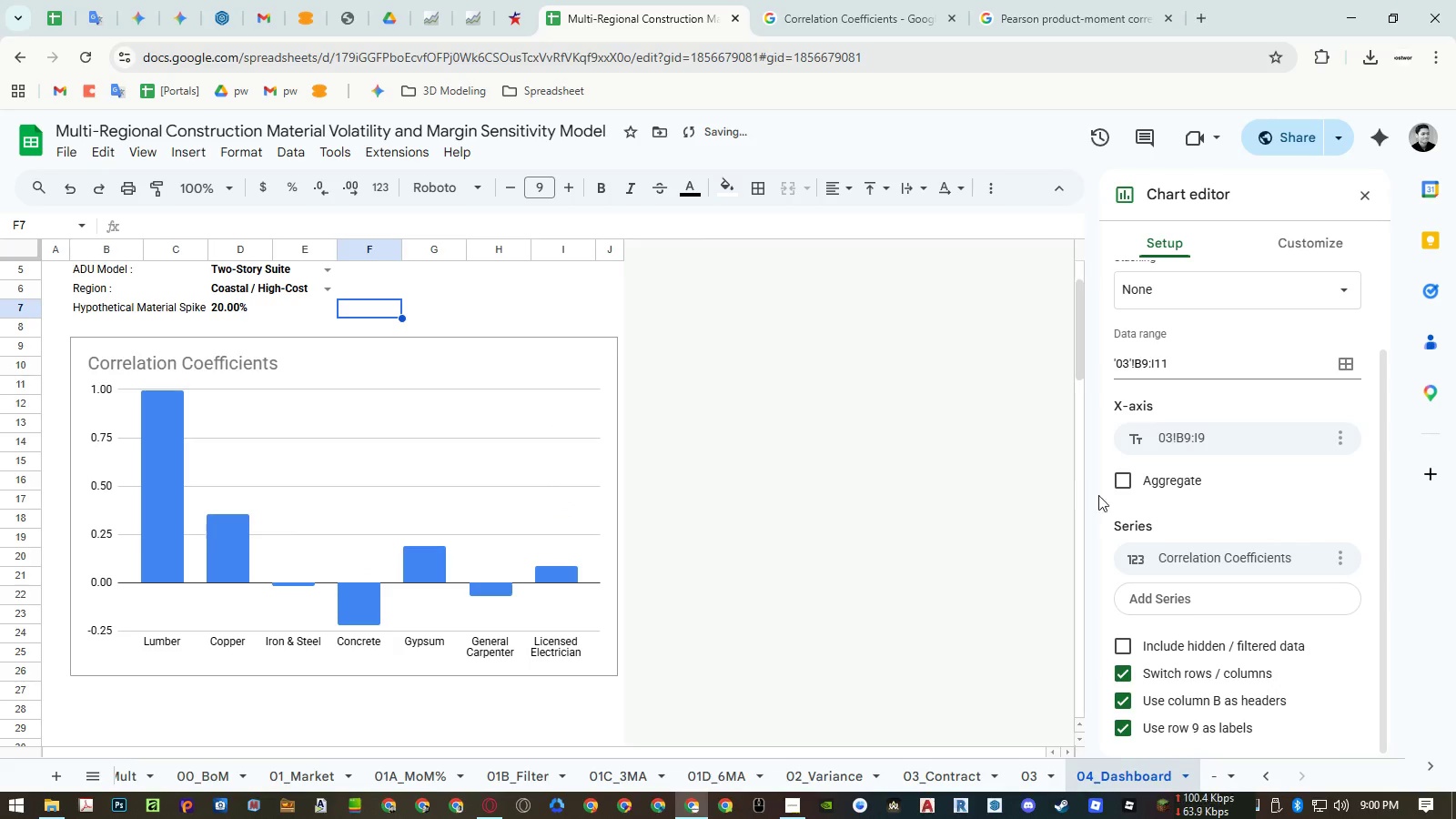 
scroll: coordinate [1148, 457], scroll_direction: up, amount: 5.0
 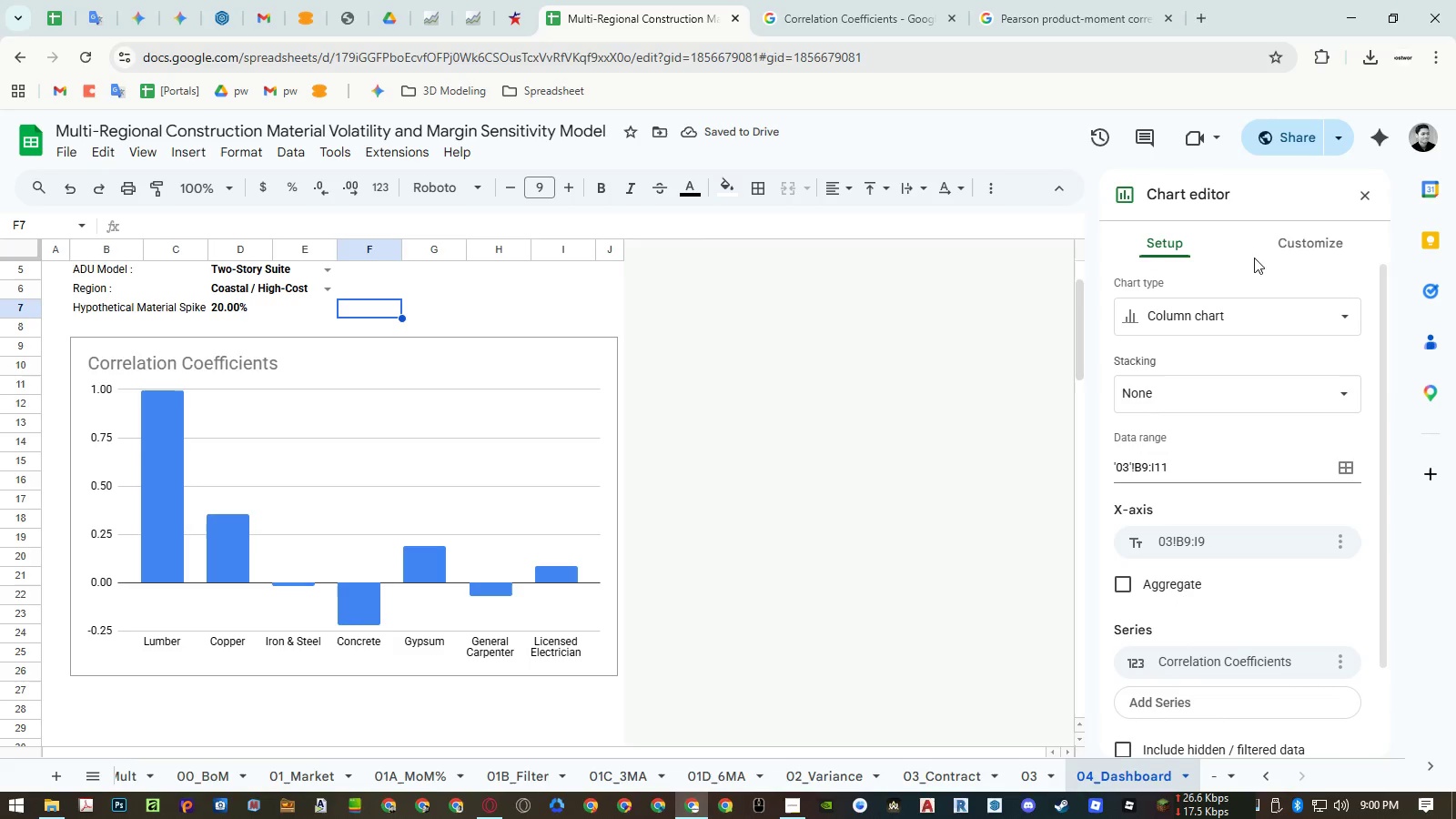 
left_click([1298, 240])
 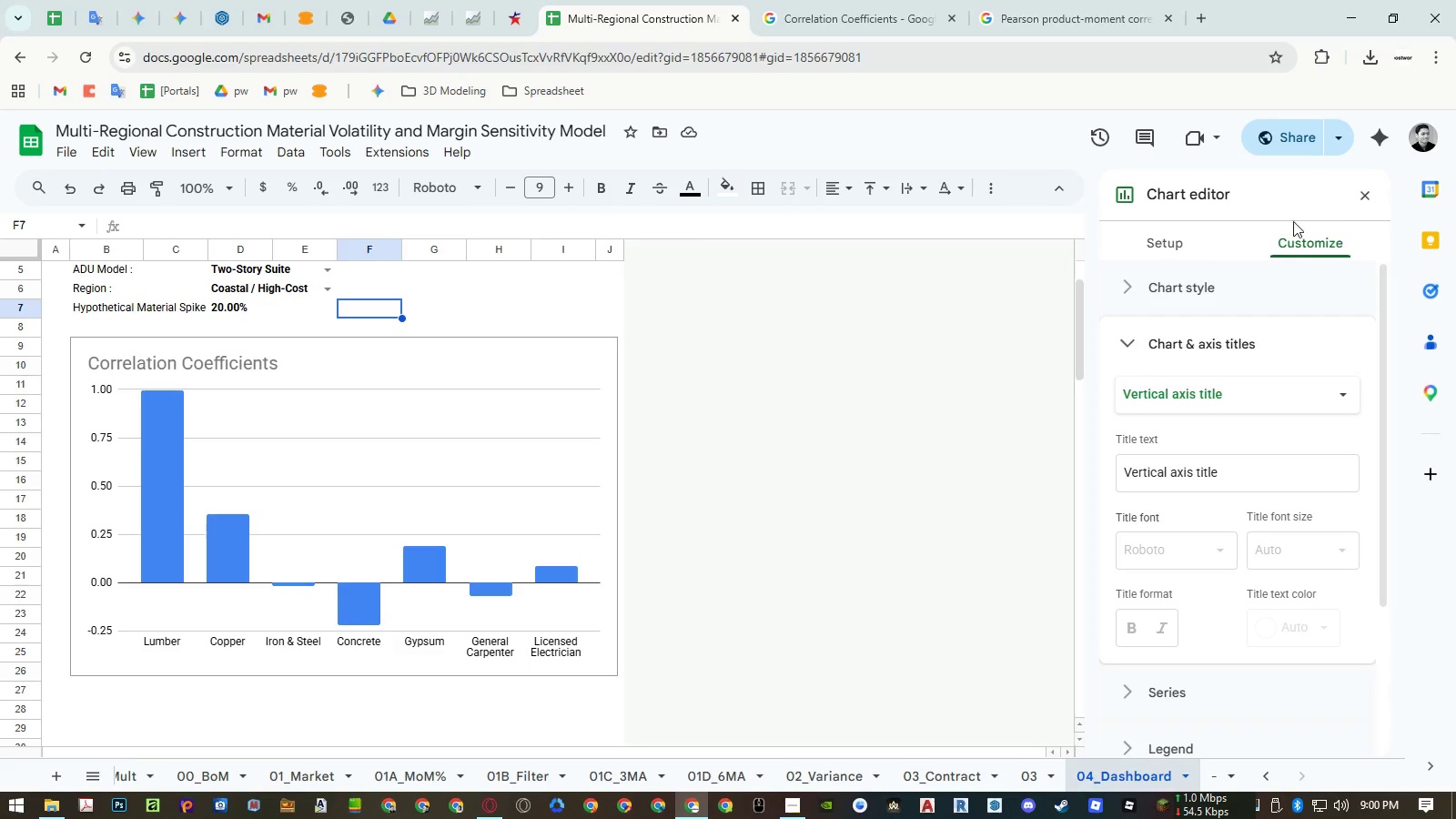 
left_click([1370, 196])
 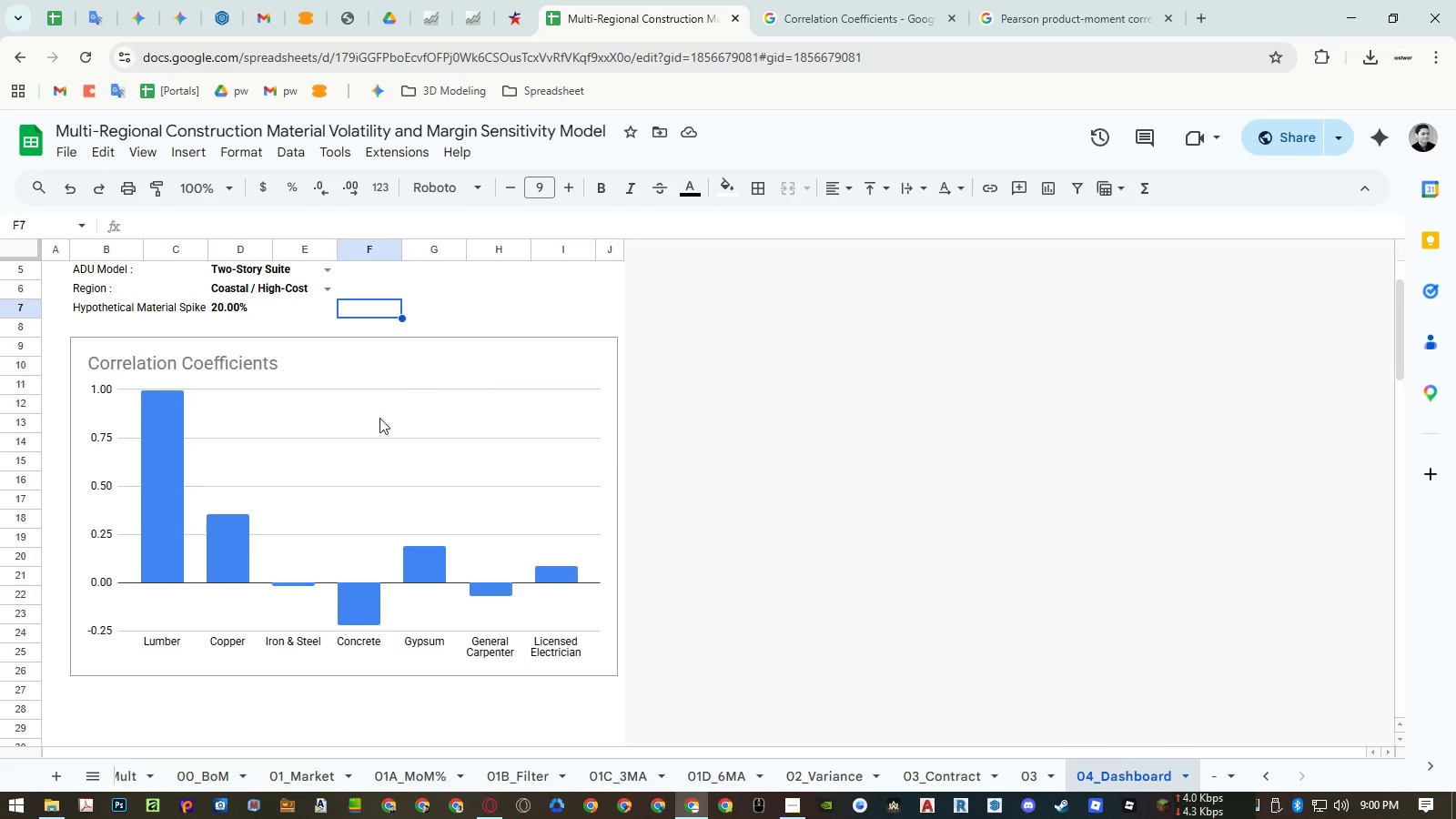 
scroll: coordinate [365, 423], scroll_direction: up, amount: 3.0
 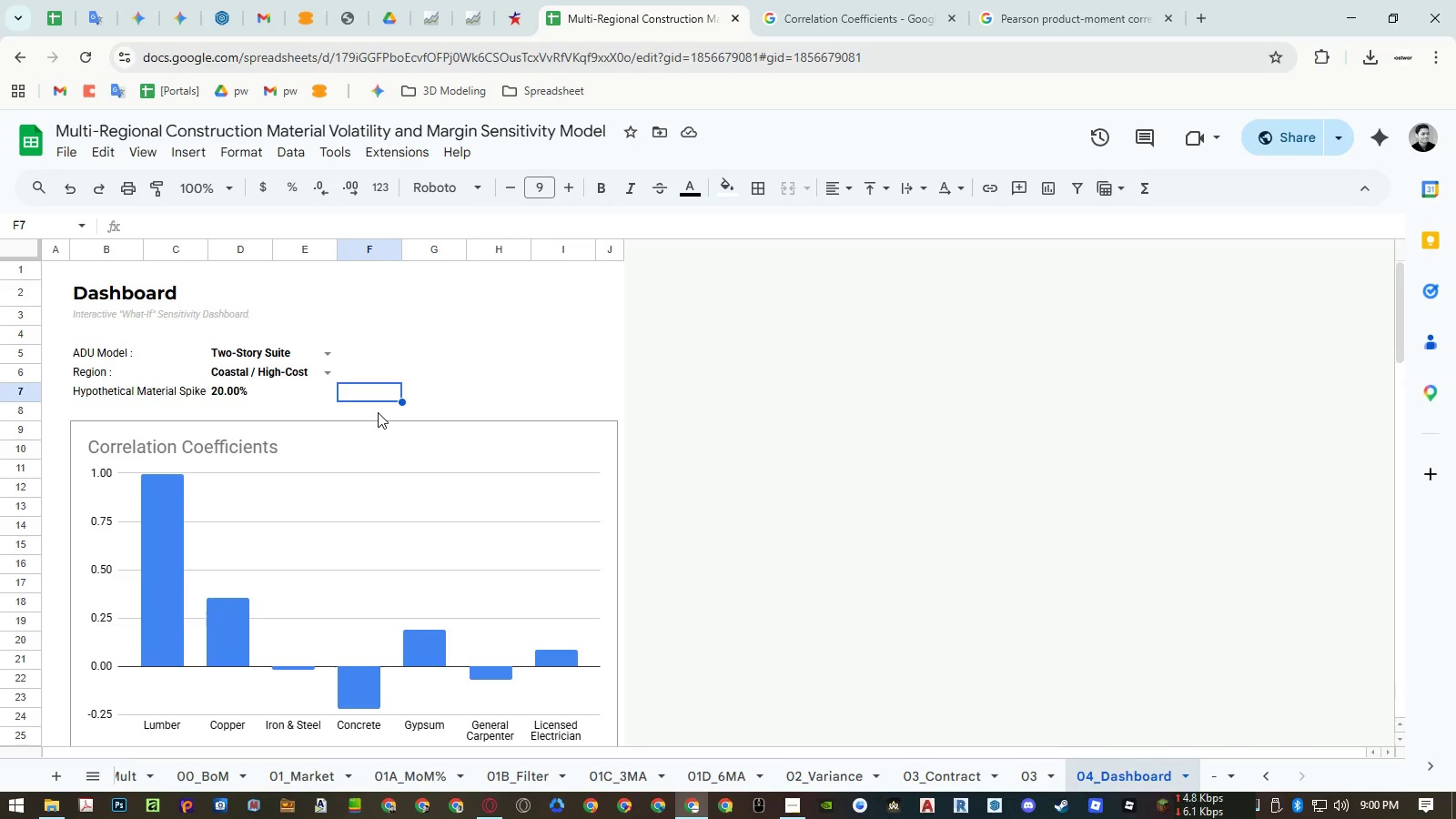 
wait(8.53)
 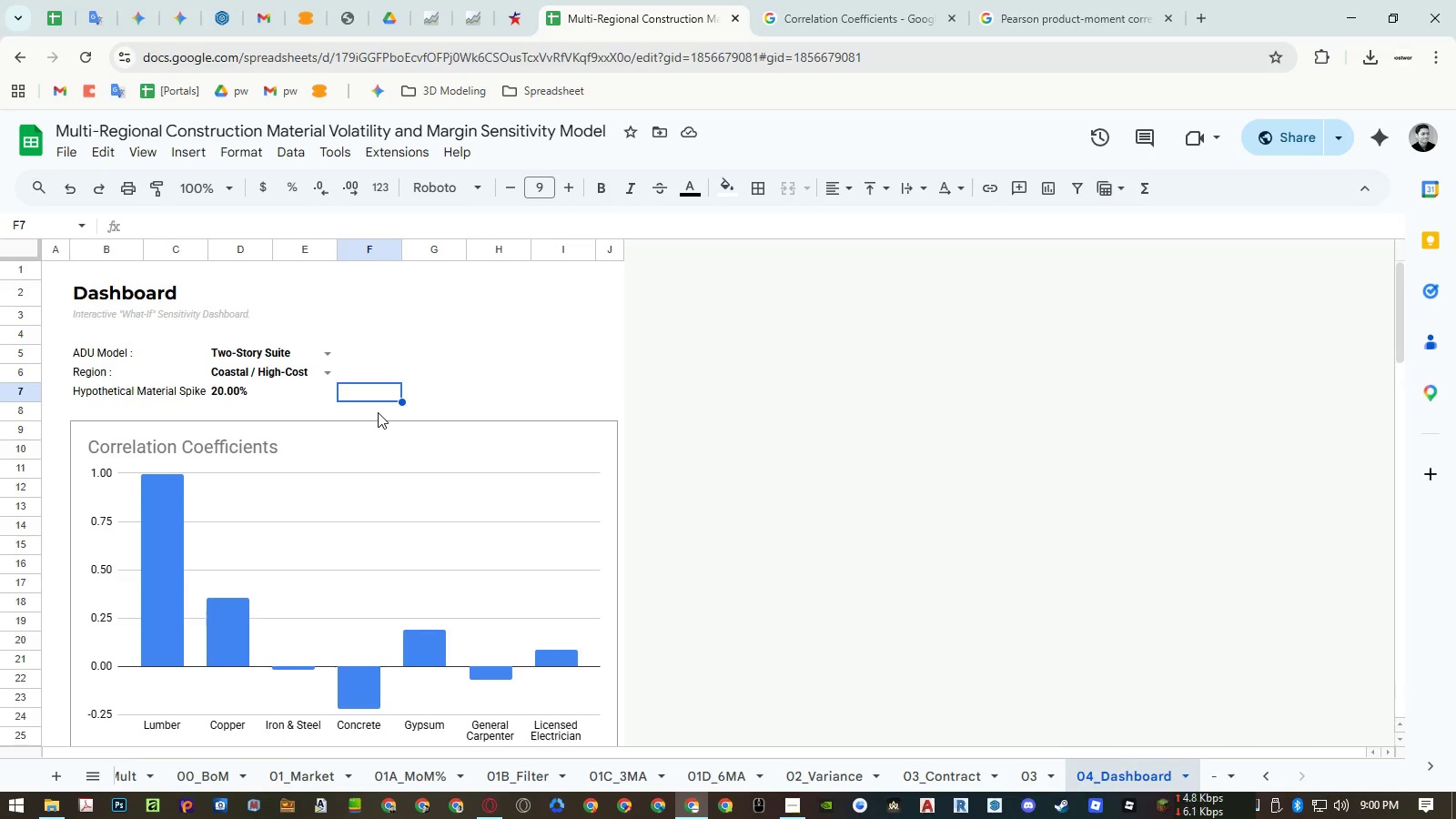 
left_click_drag(start_coordinate=[176, 251], to_coordinate=[112, 251])
 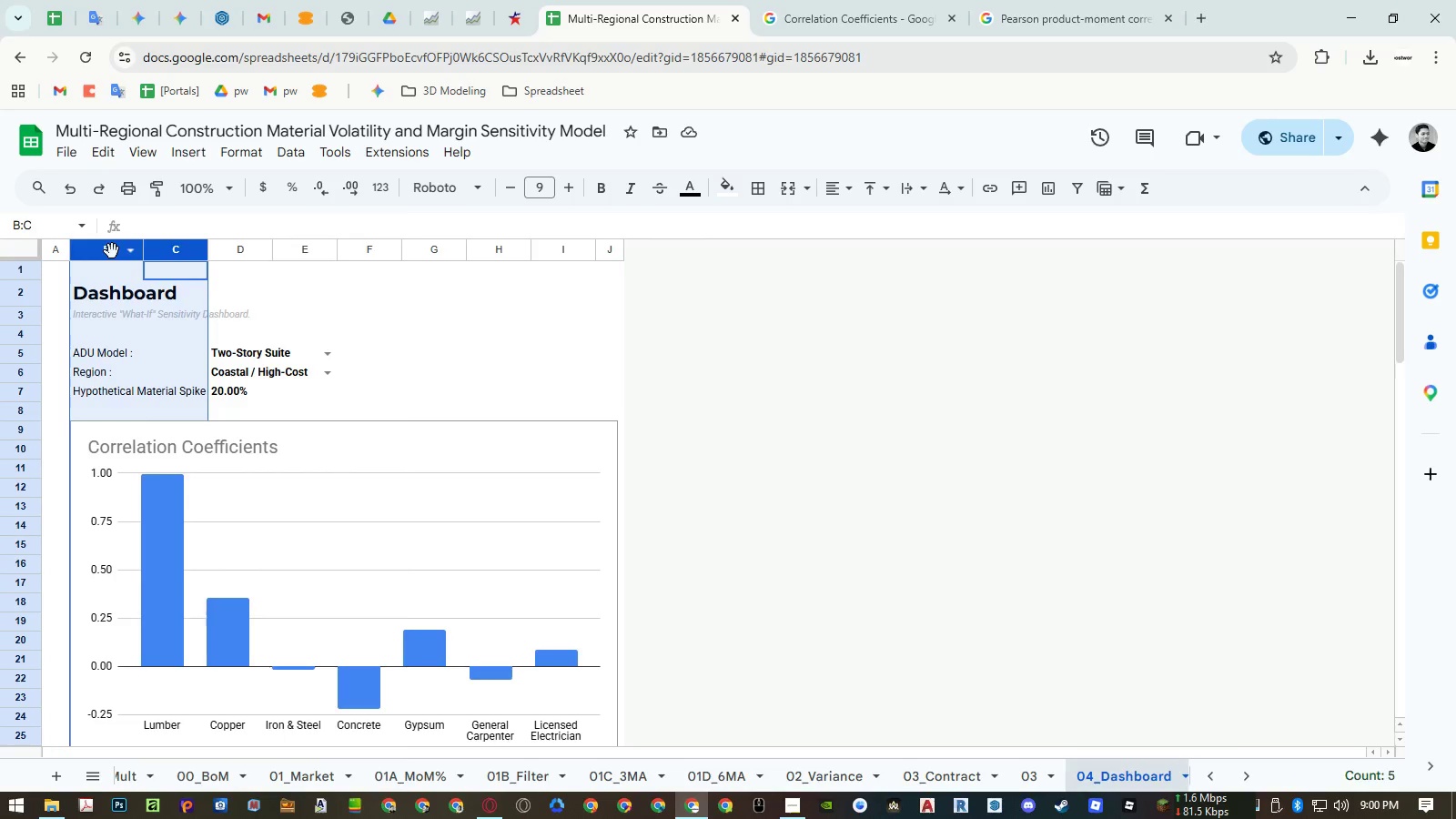 
right_click([112, 251])
 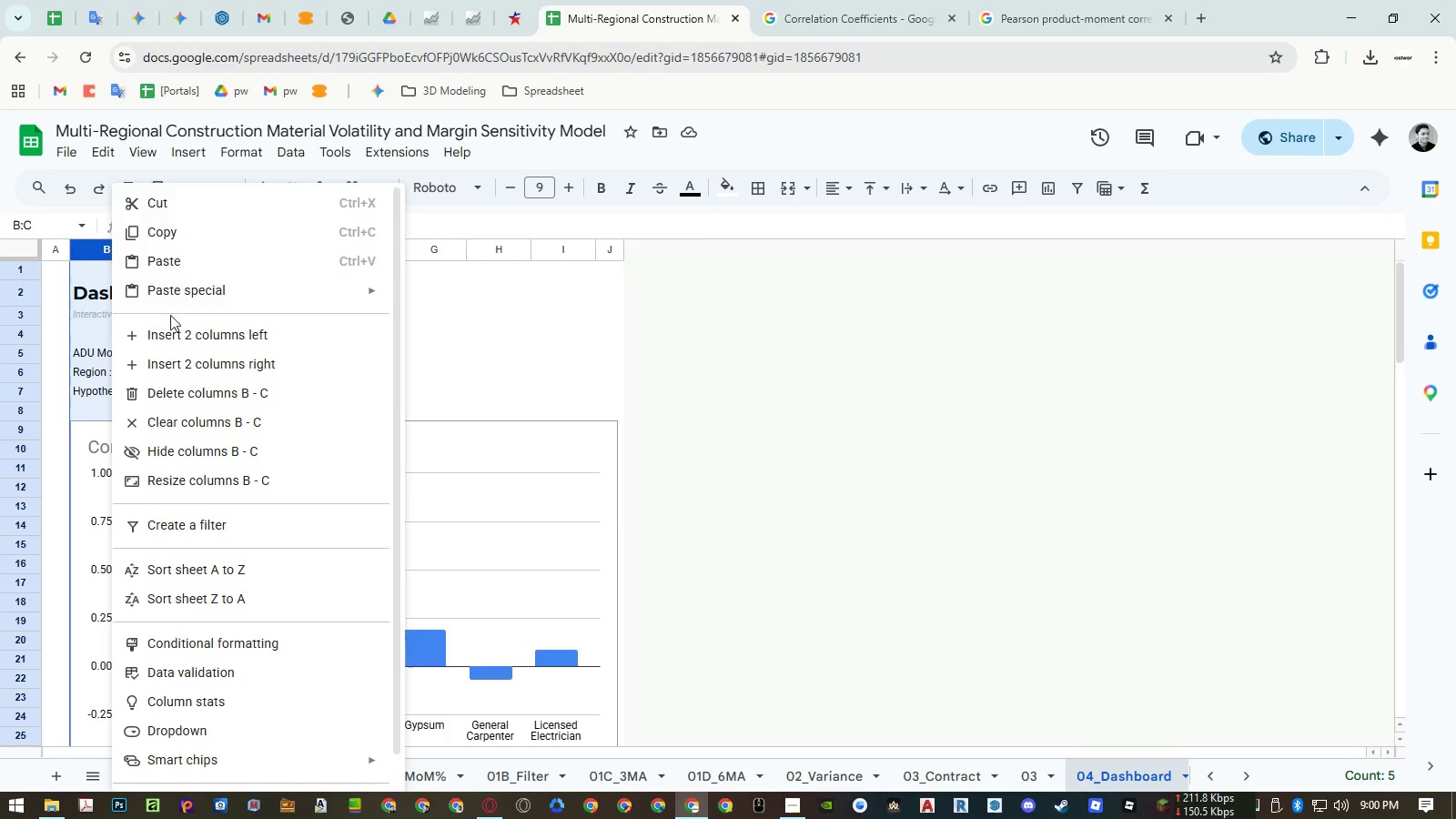 
left_click([475, 326])
 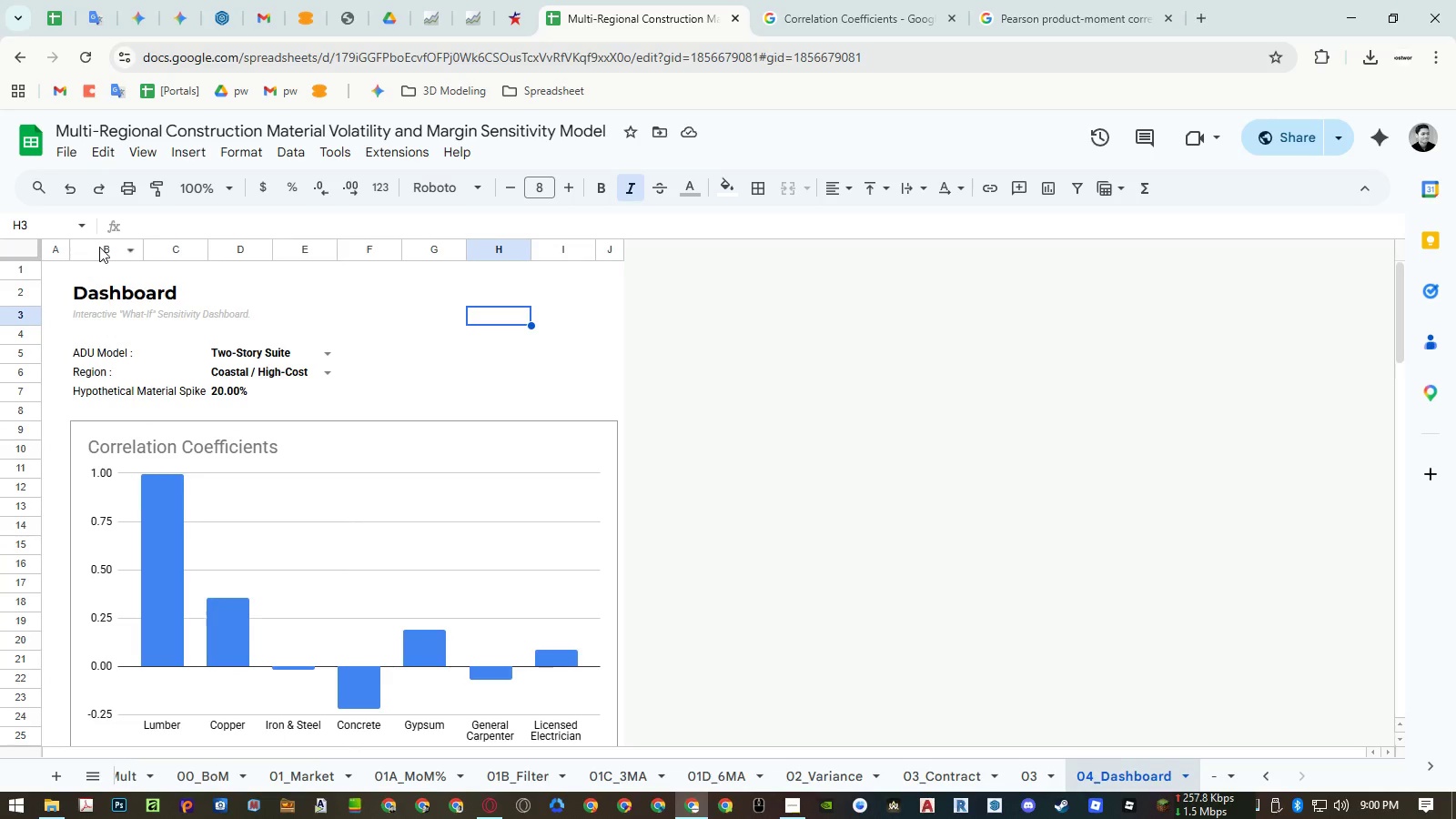 
right_click([99, 247])
 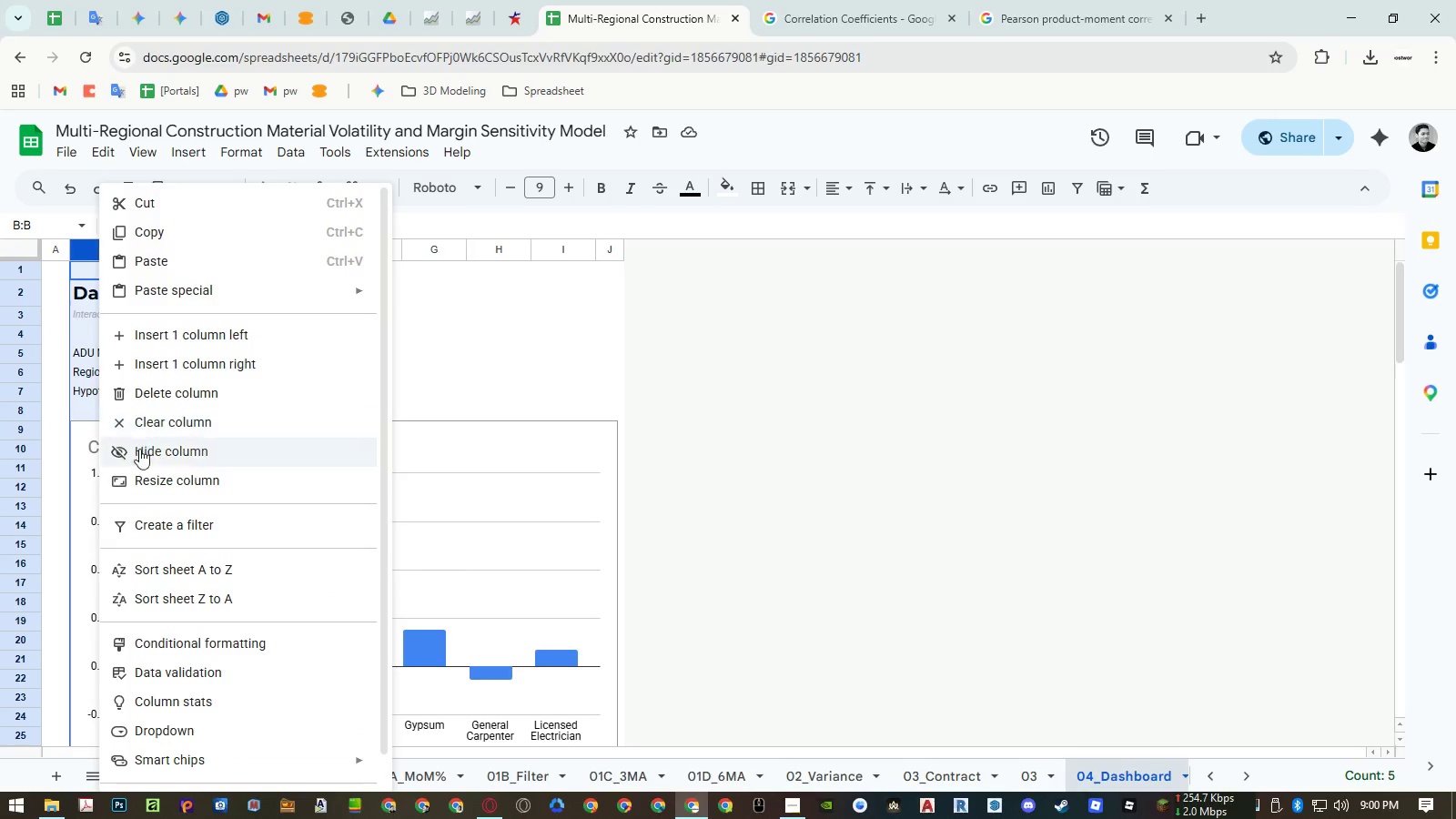 
left_click([144, 484])
 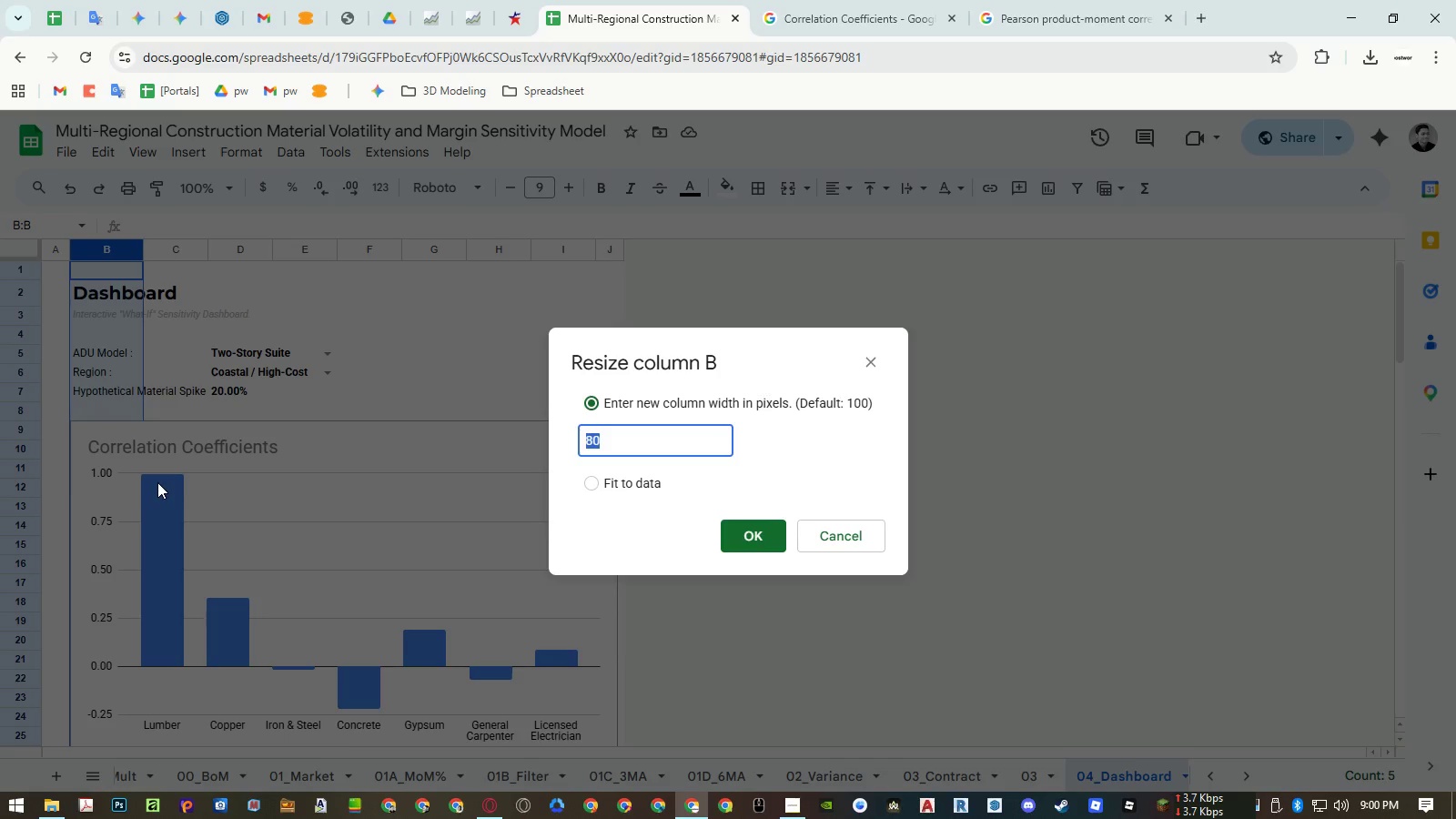 
wait(5.48)
 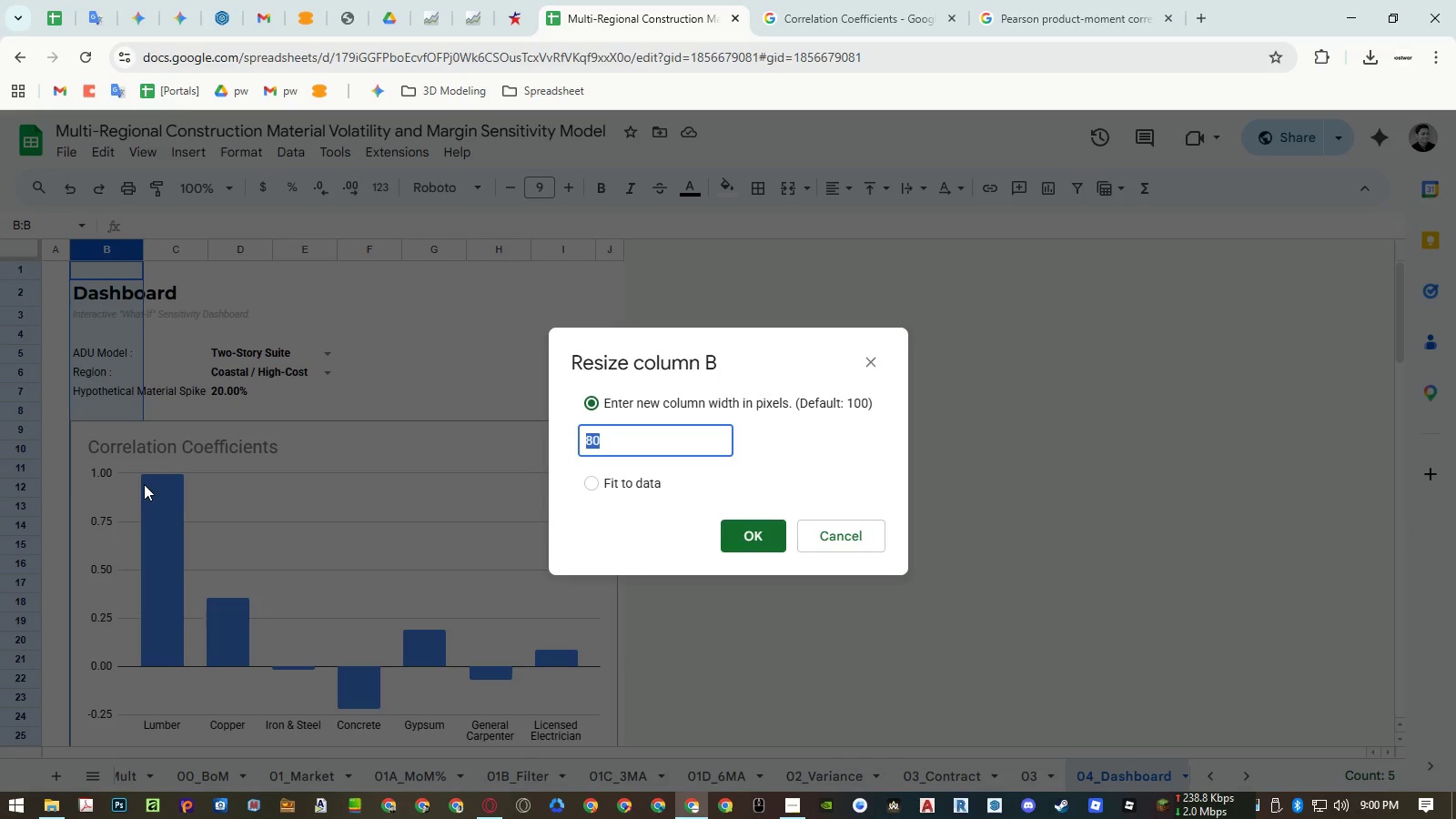 
left_click([843, 533])
 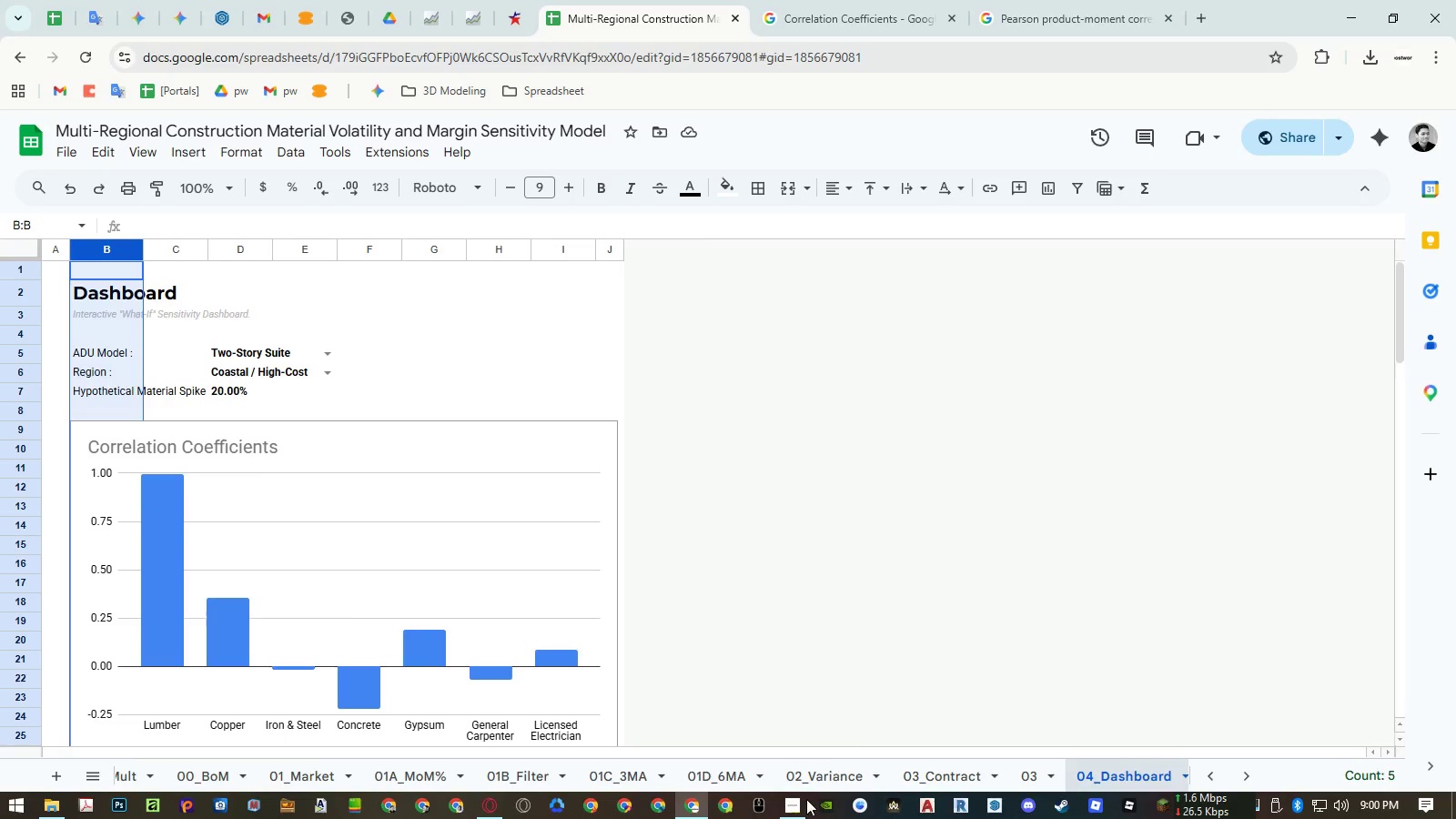 
left_click([802, 804])